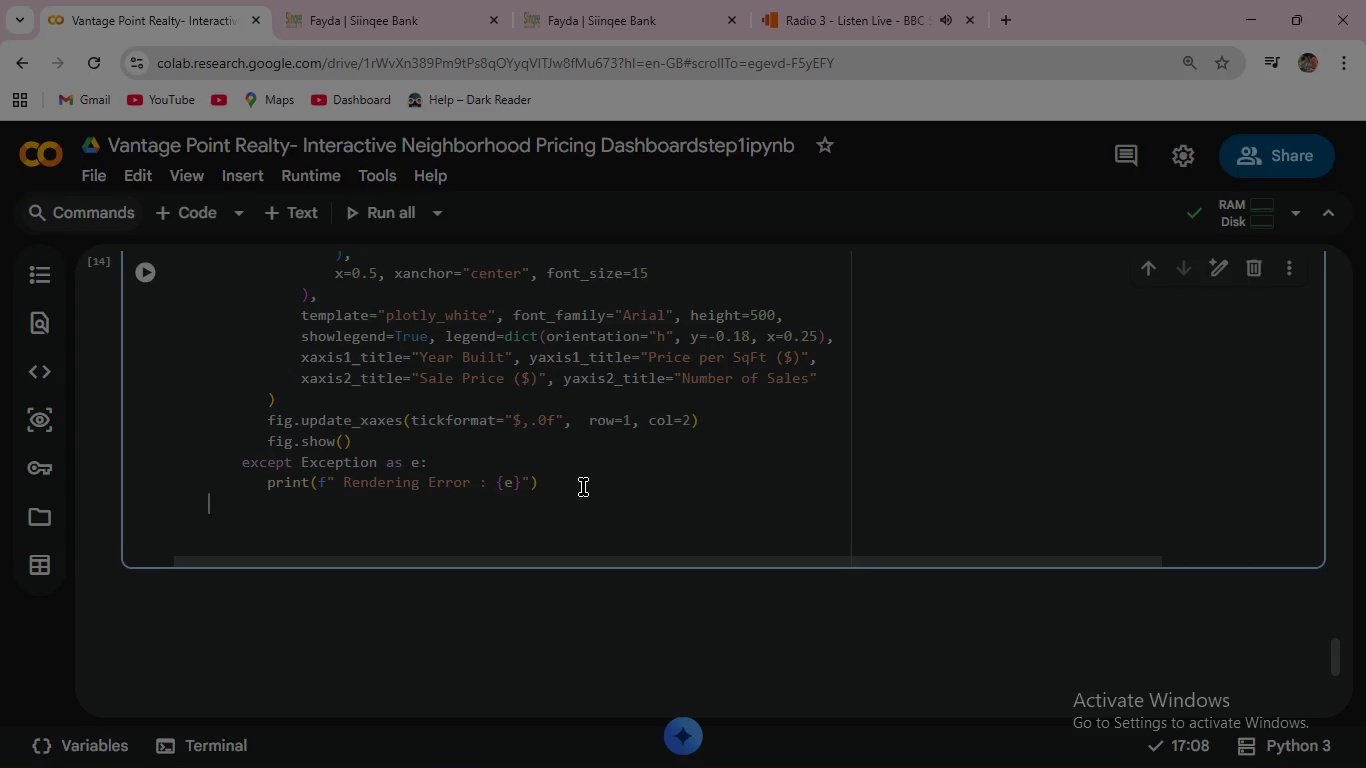 
scroll: coordinate [594, 457], scroll_direction: up, amount: 18.0
 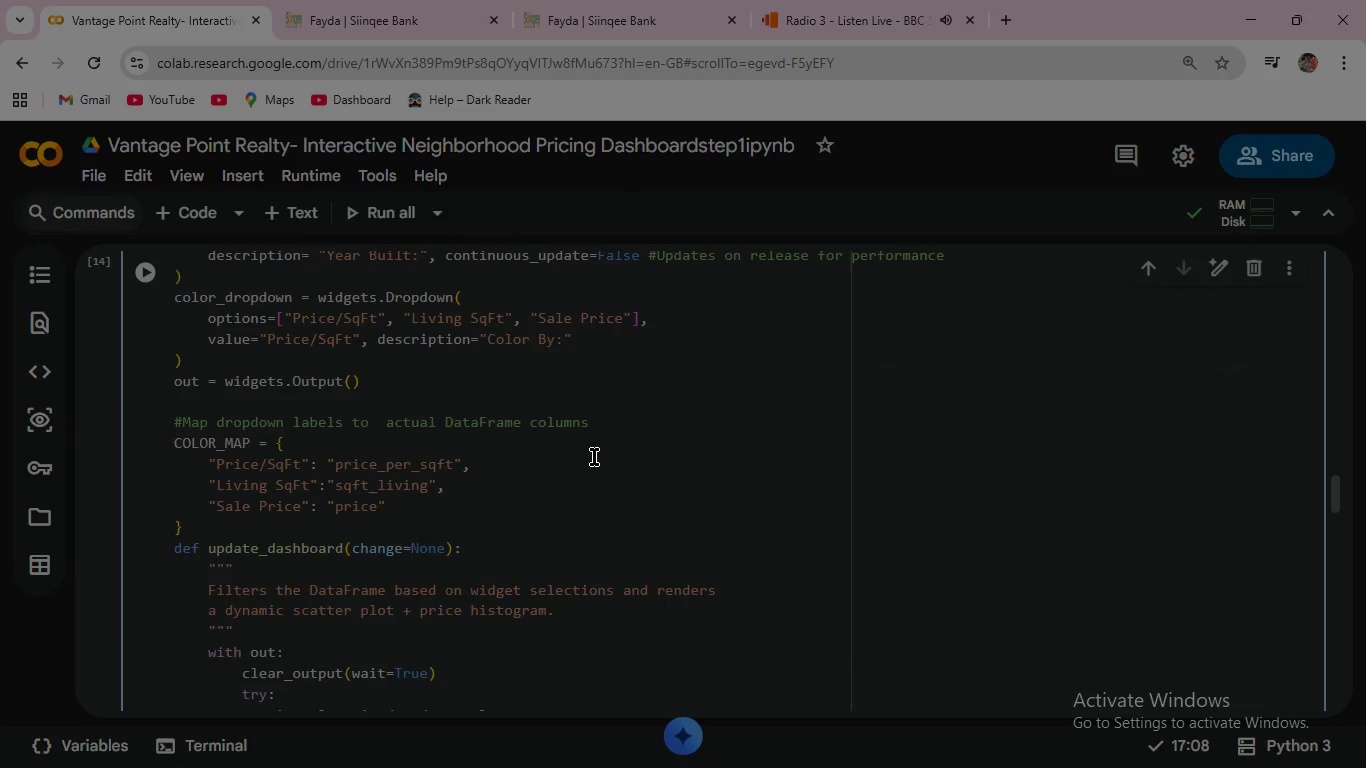 
scroll: coordinate [594, 457], scroll_direction: down, amount: 16.0
 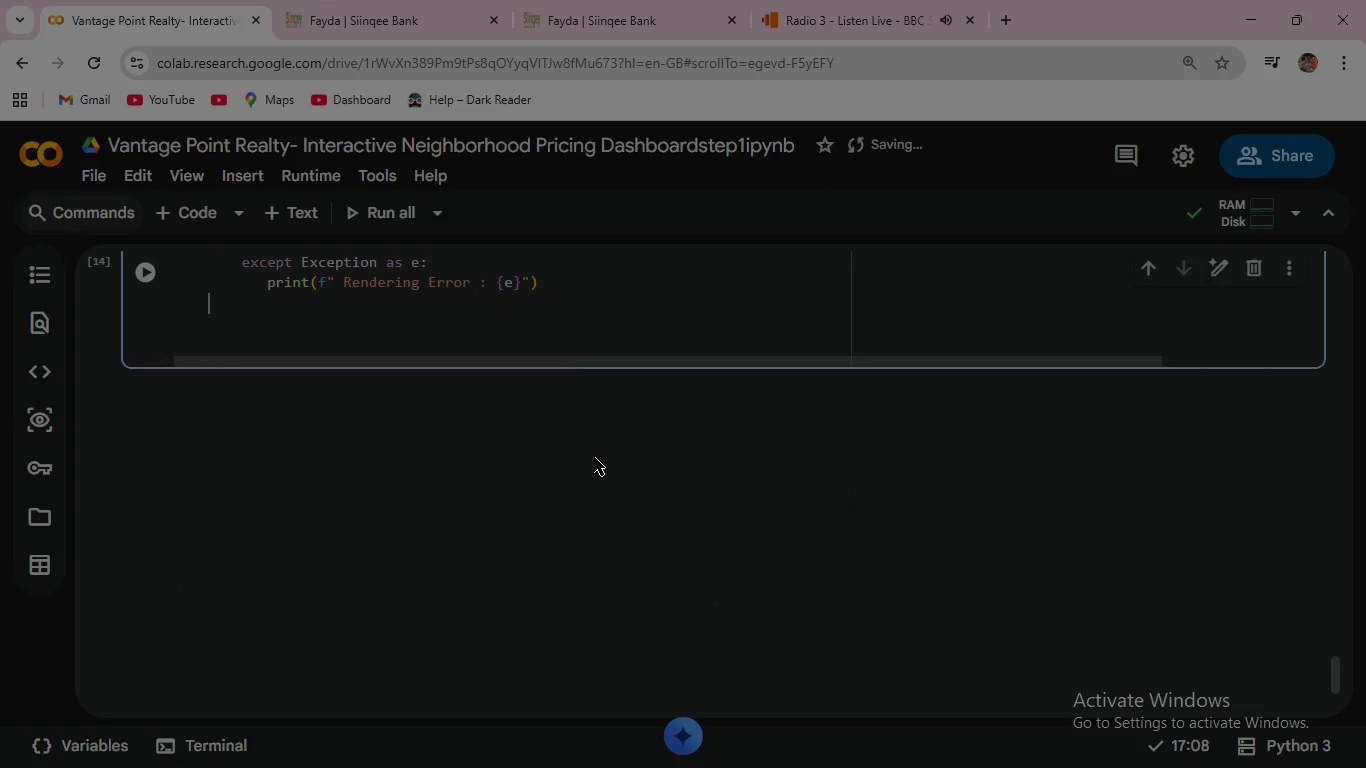 
key(Backspace)
 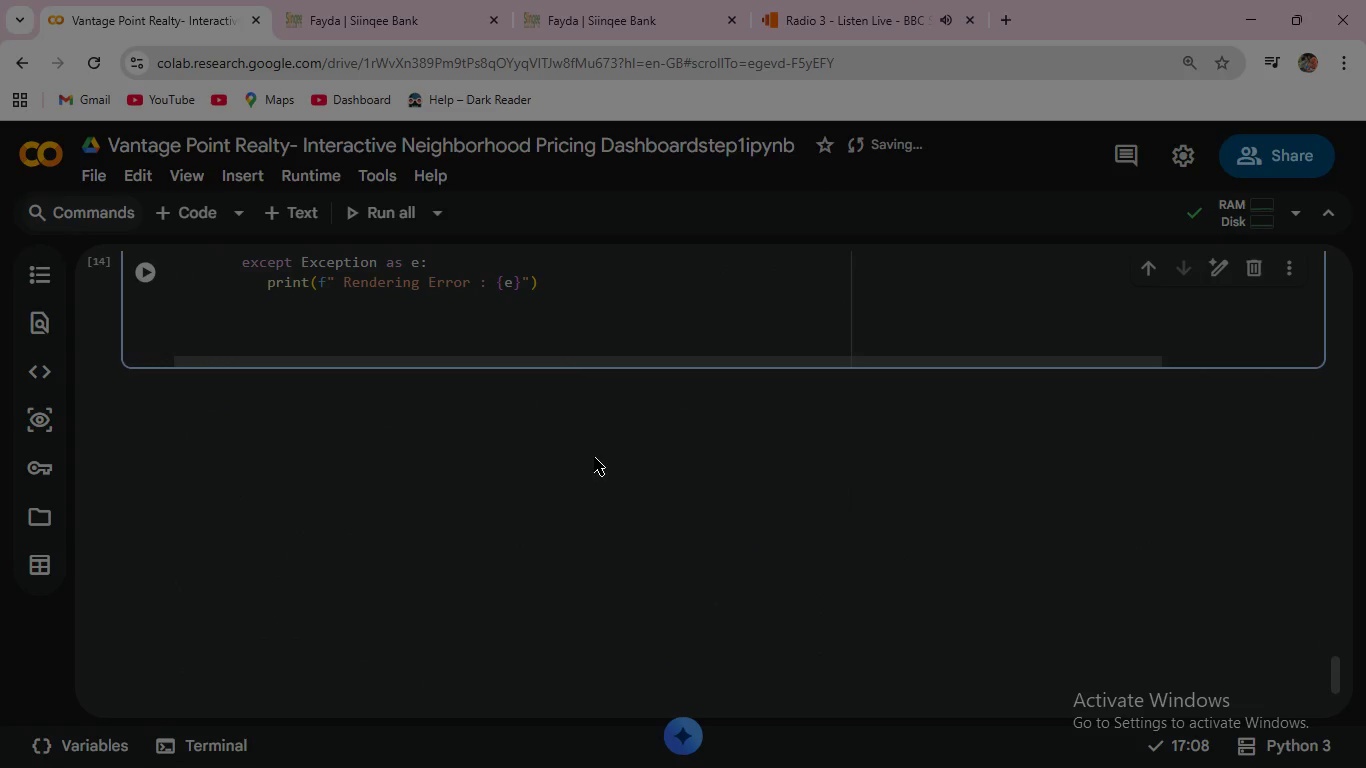 
key(Backspace)
 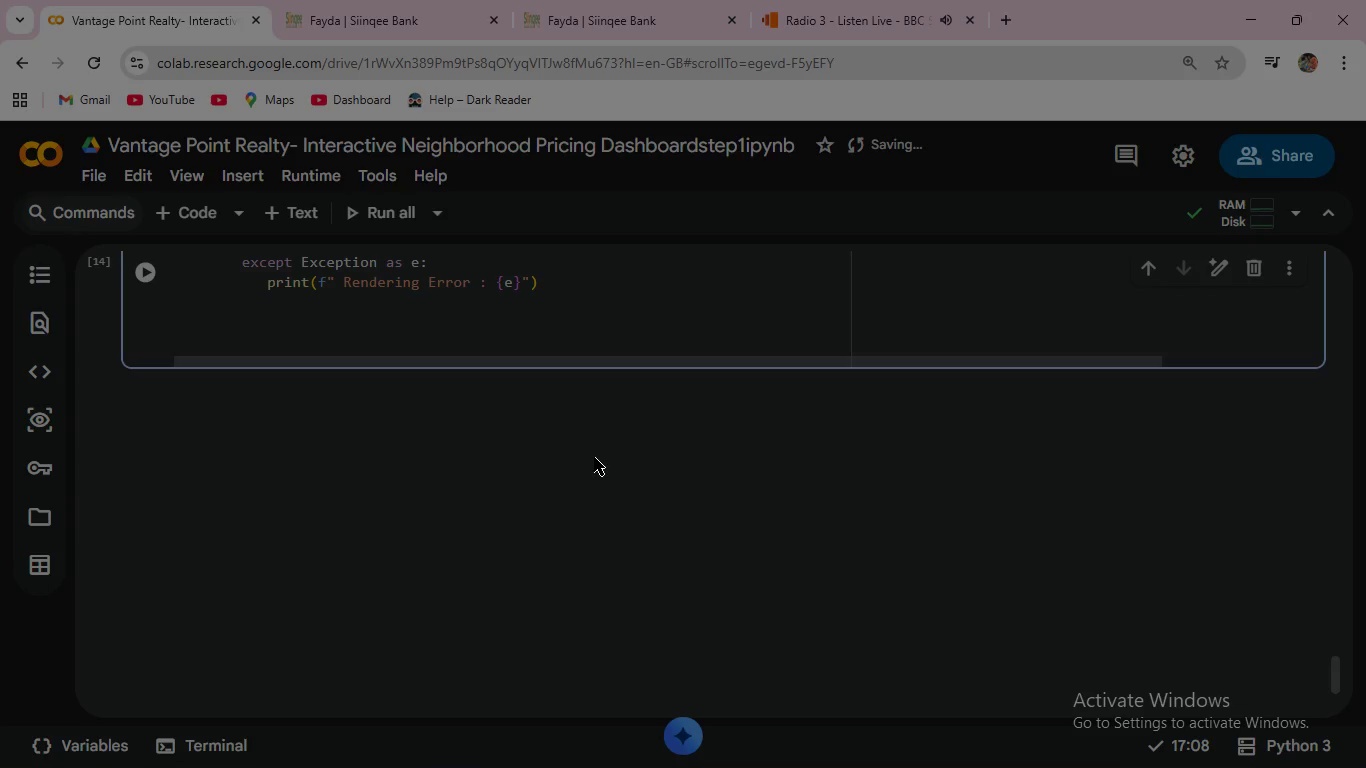 
key(Backspace)
 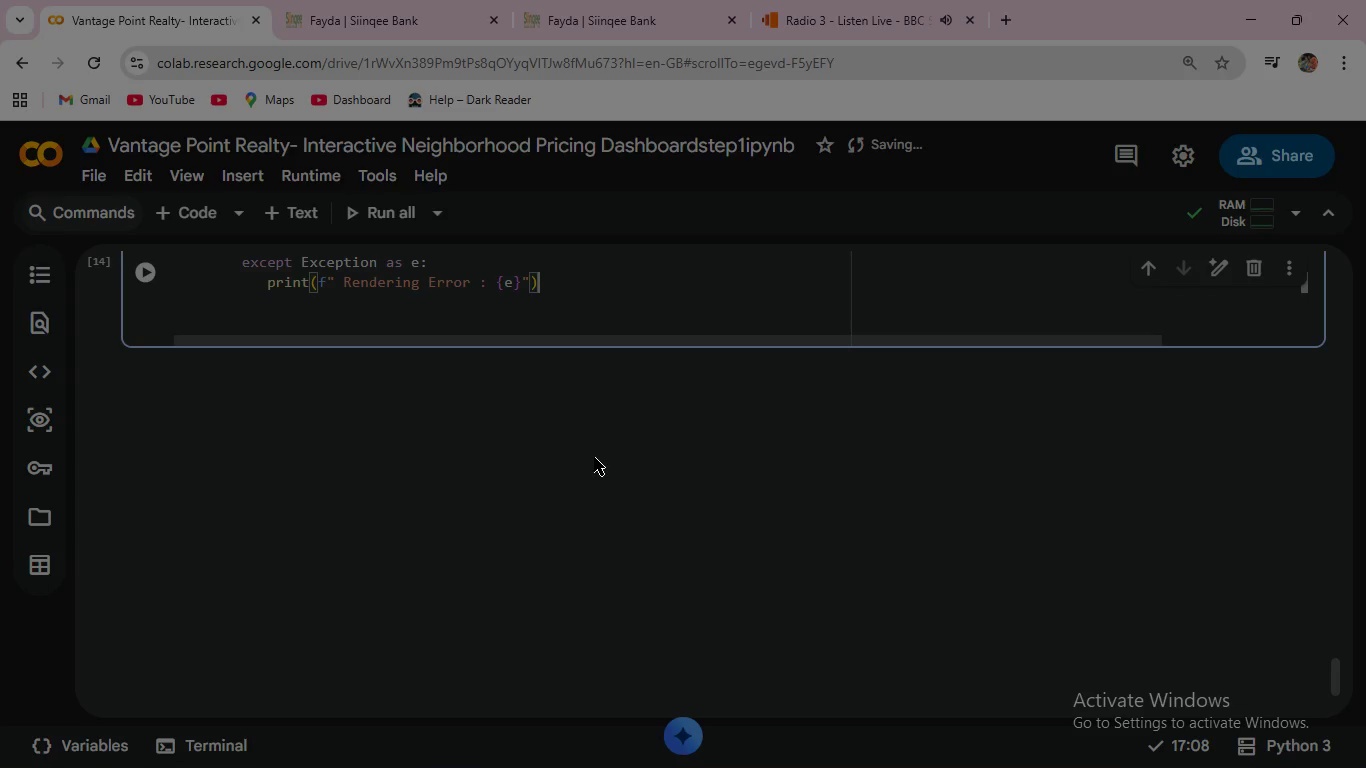 
key(Enter)
 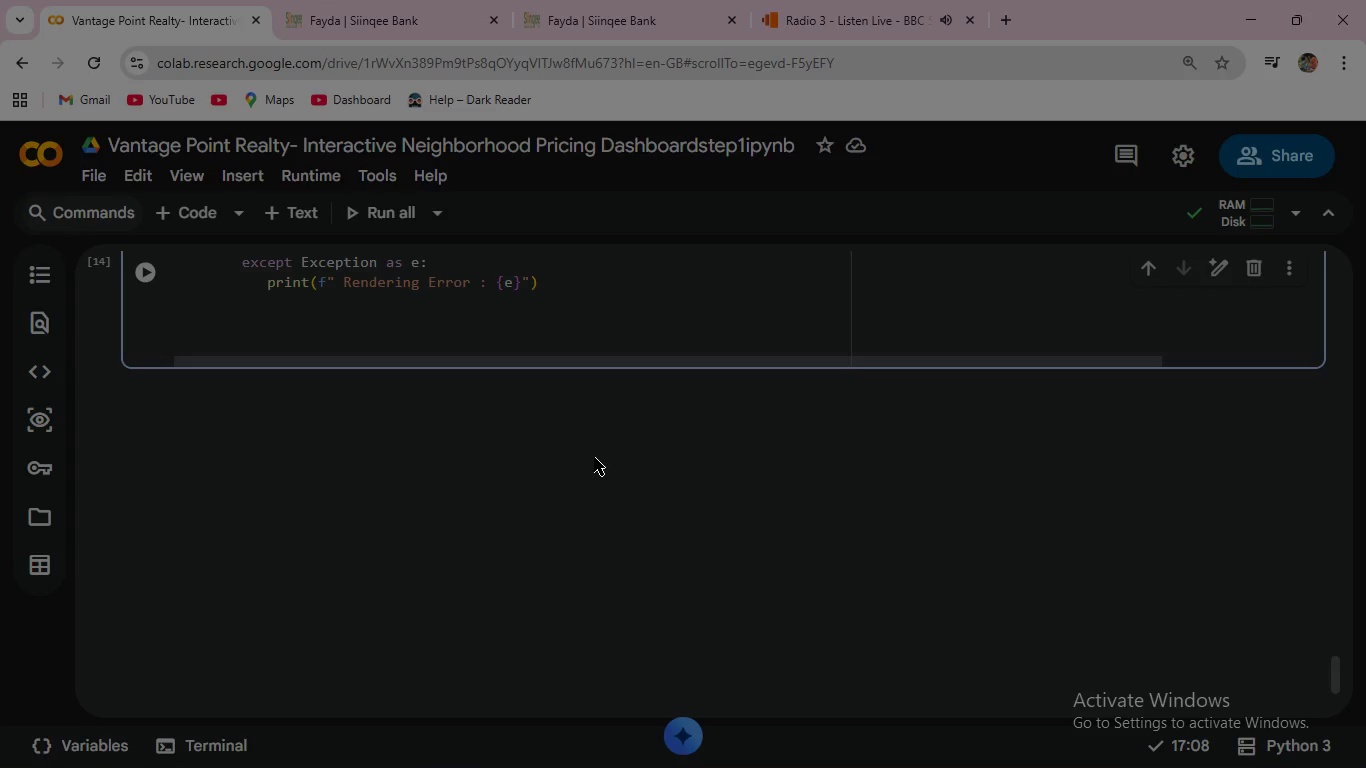 
key(Backspace)
 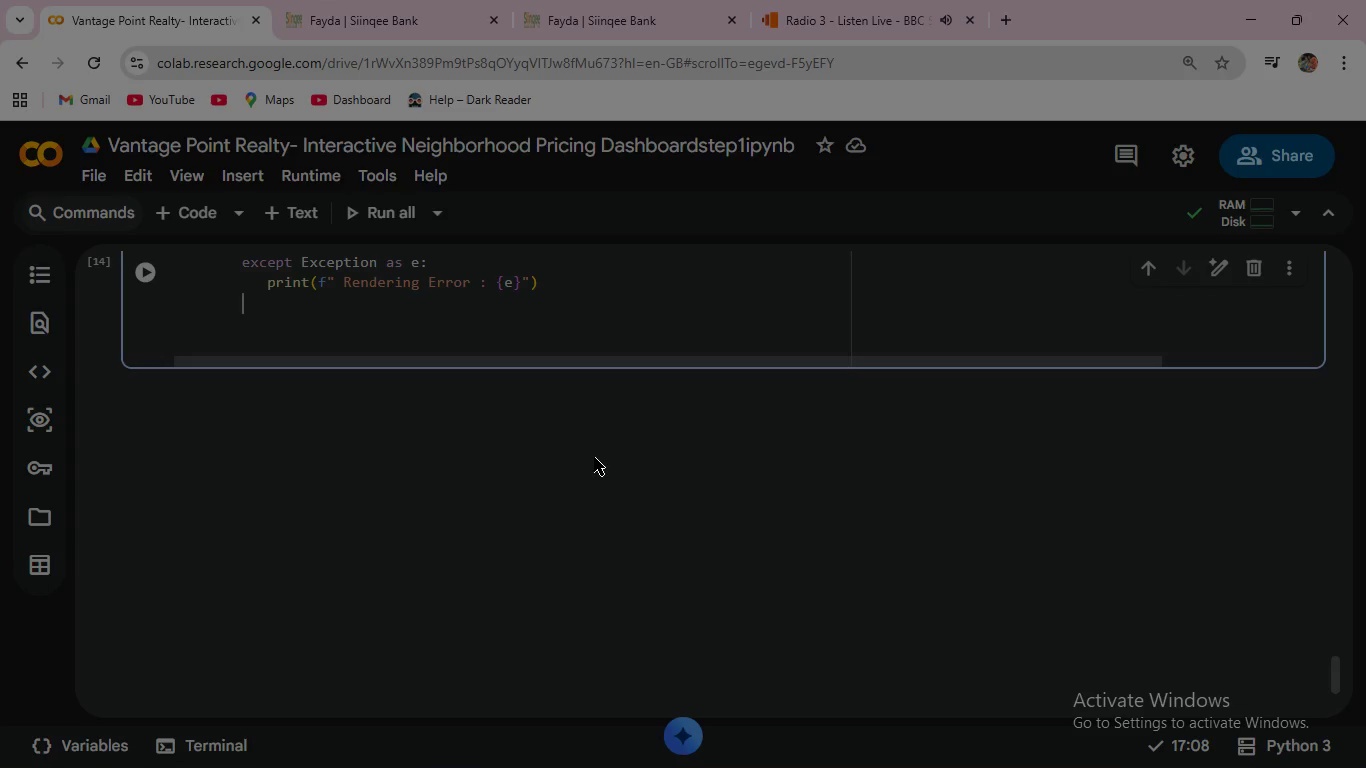 
key(Backspace)
 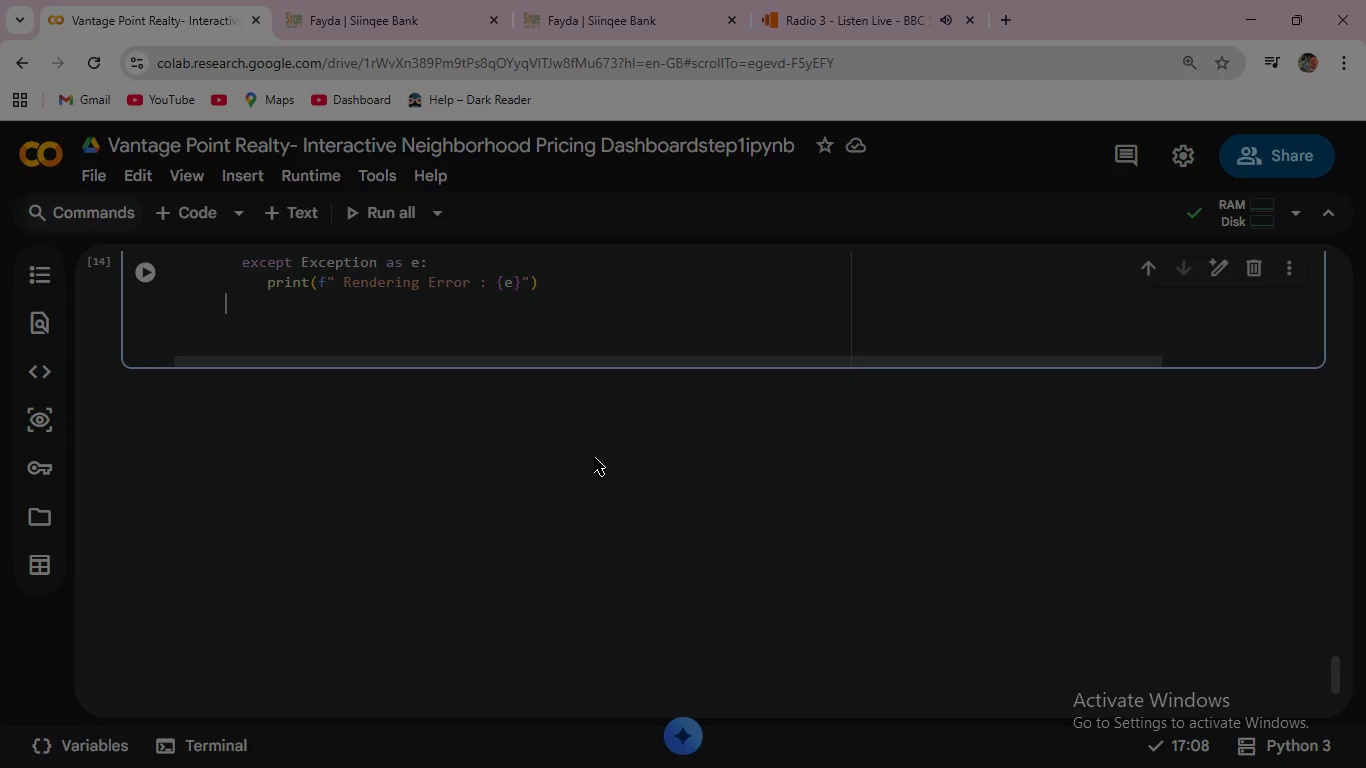 
key(Backspace)
 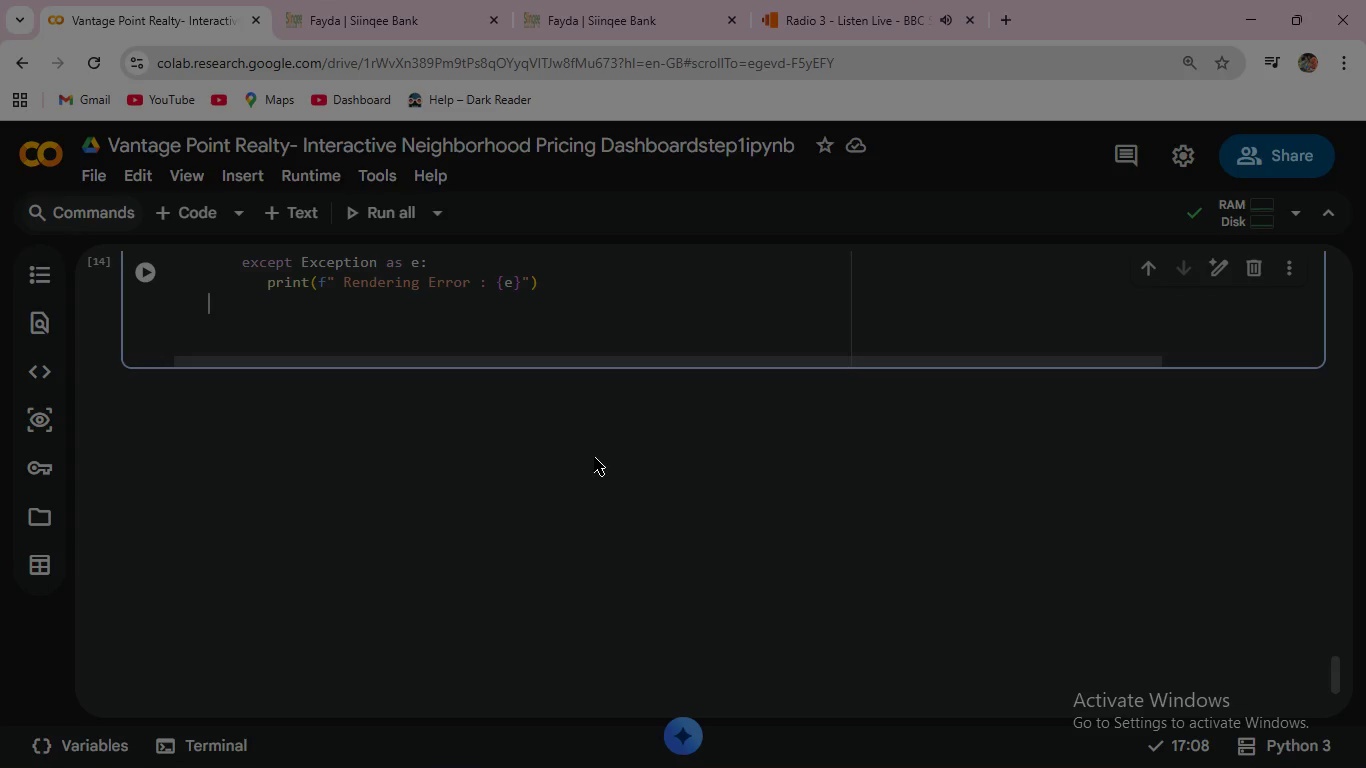 
key(Backspace)
 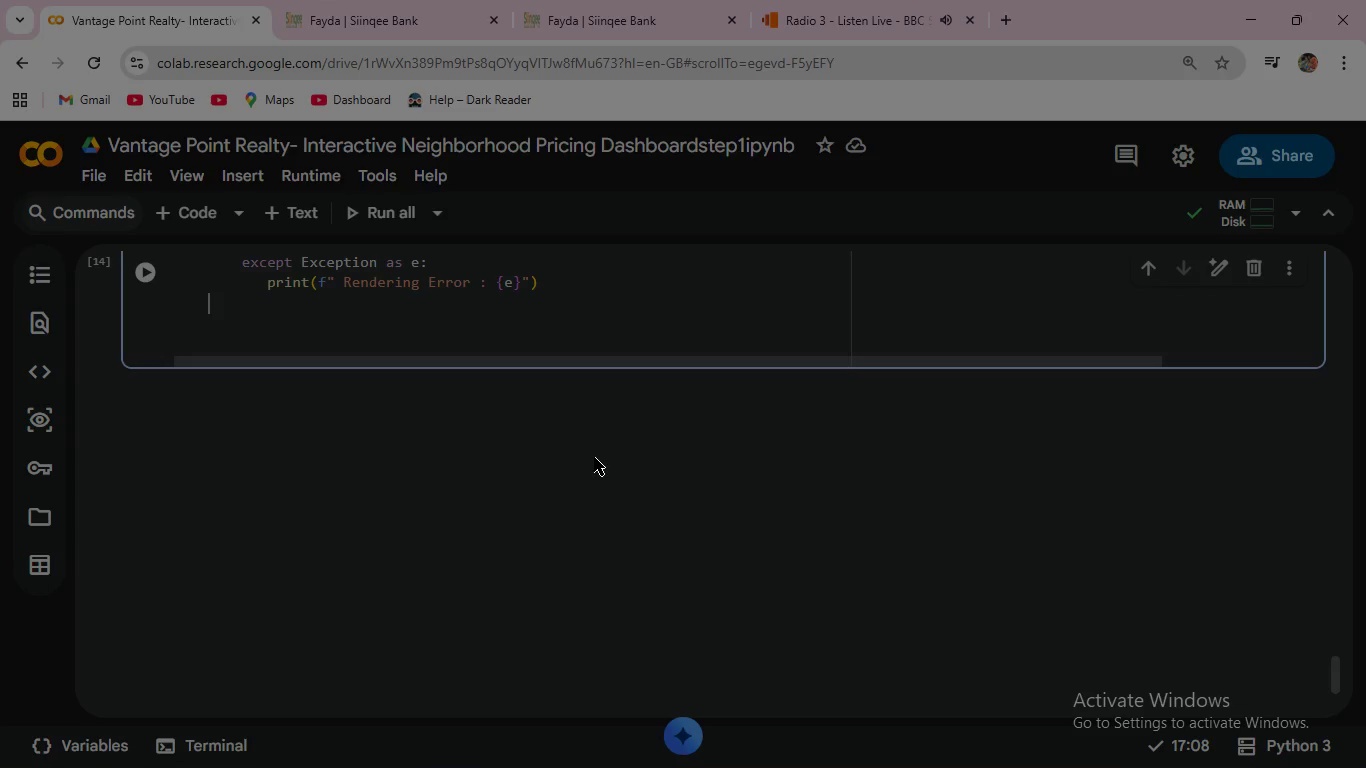 
key(Backspace)
 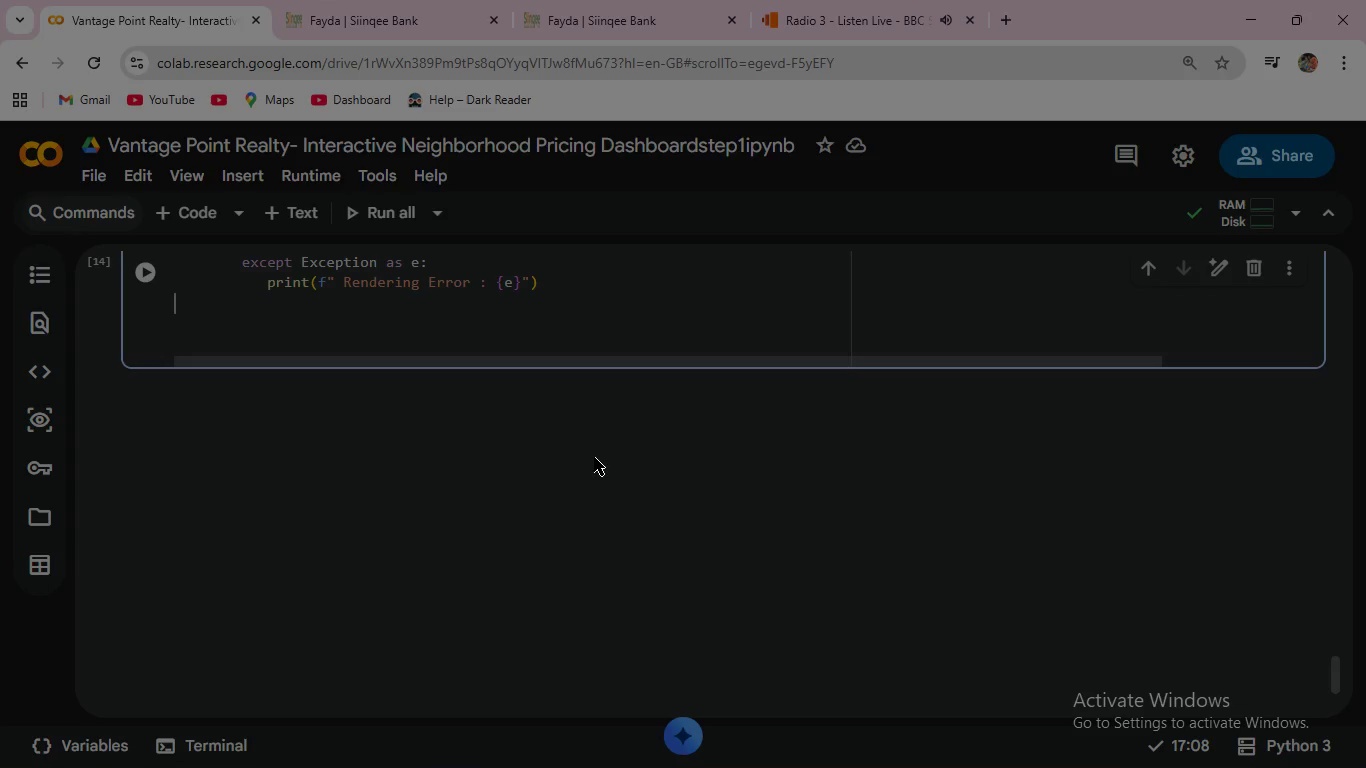 
key(Backspace)
 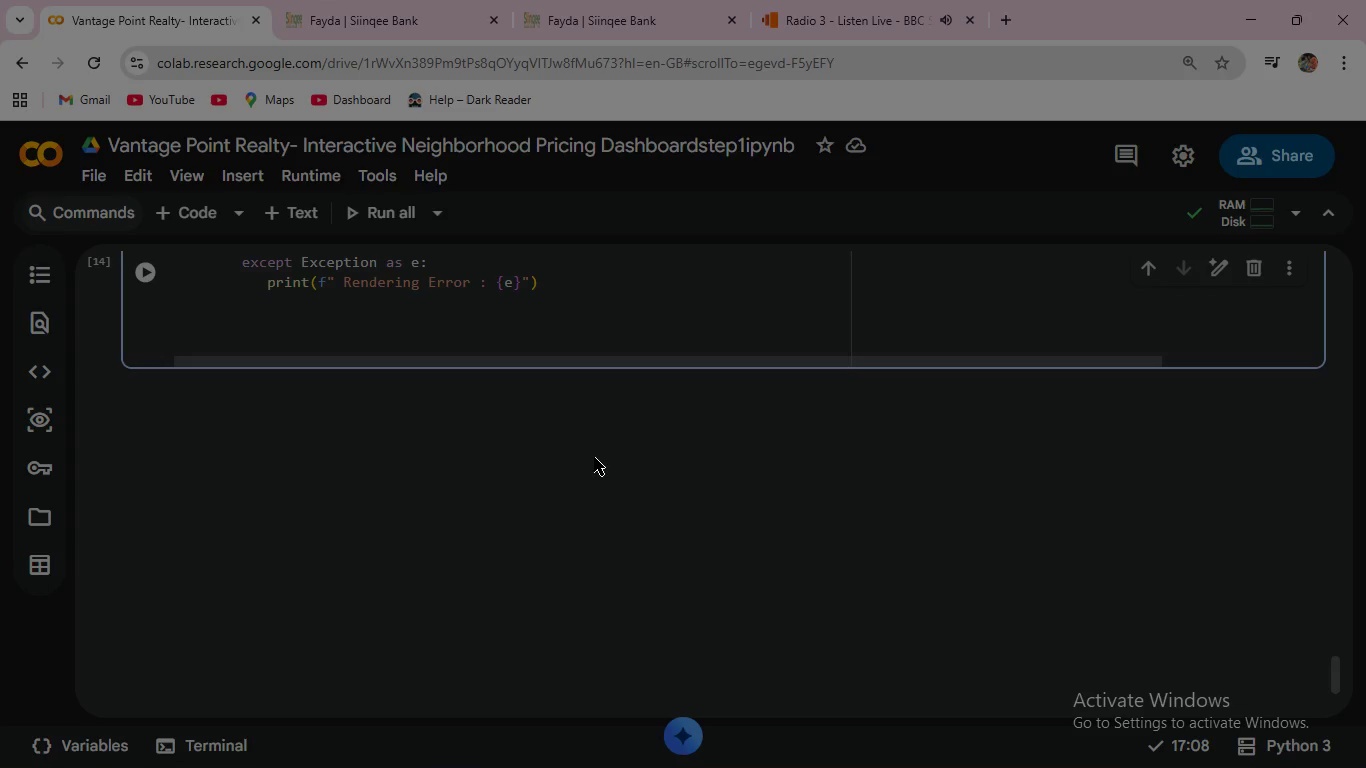 
key(Enter)
 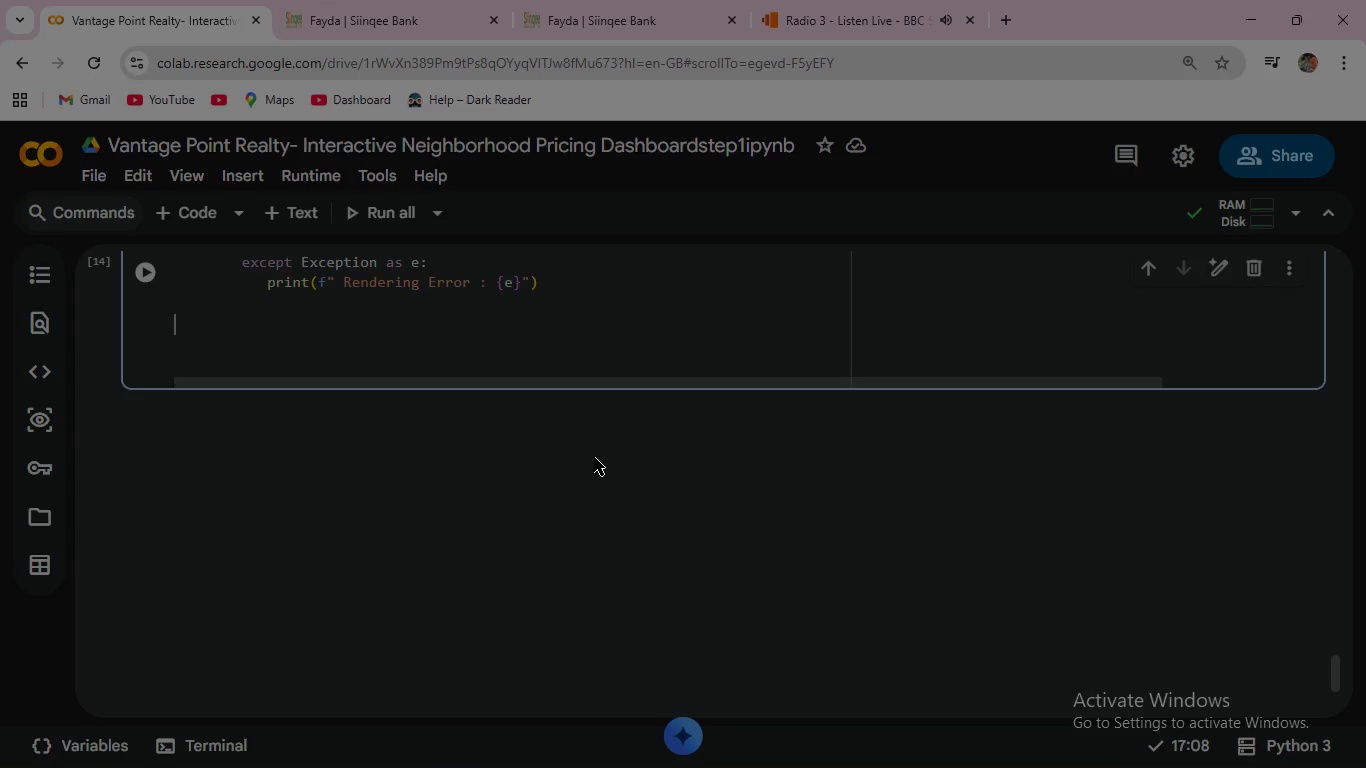 
key(Backspace)
 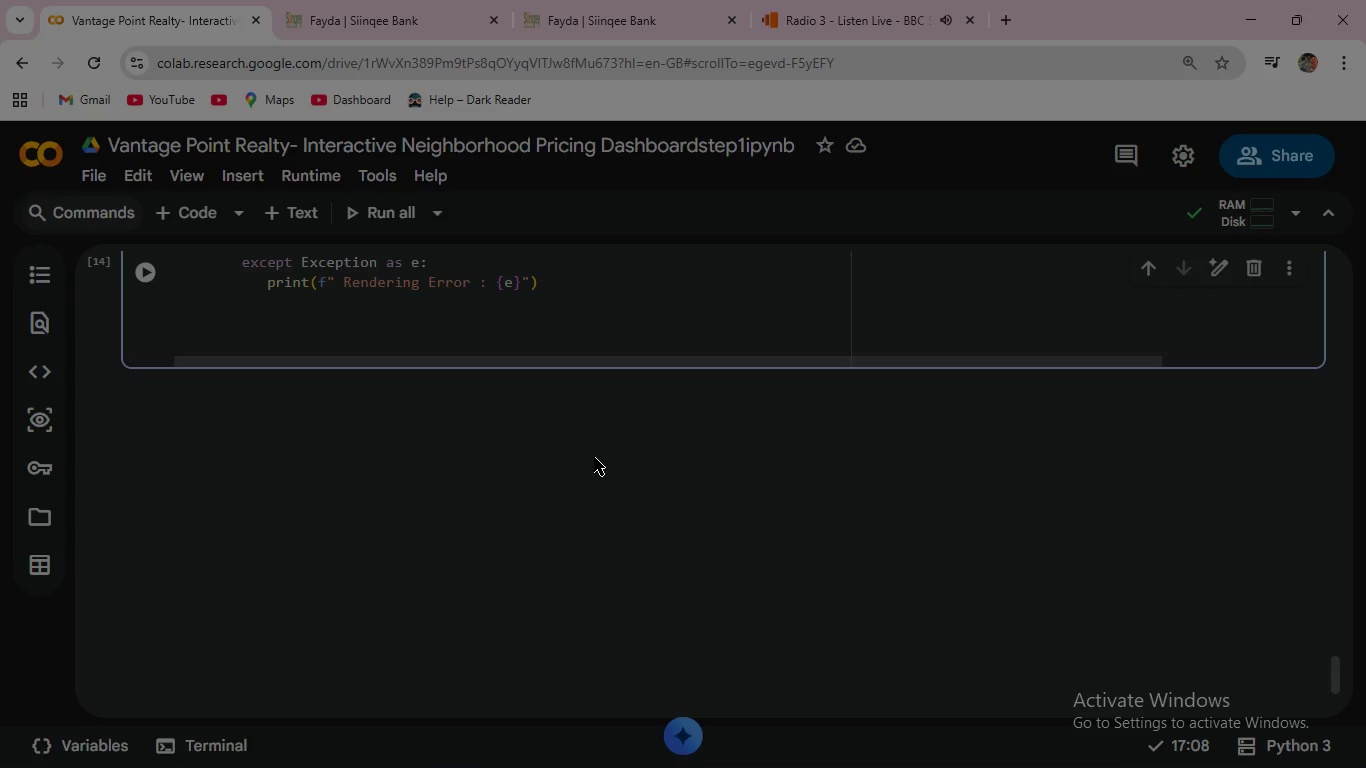 
wait(6.8)
 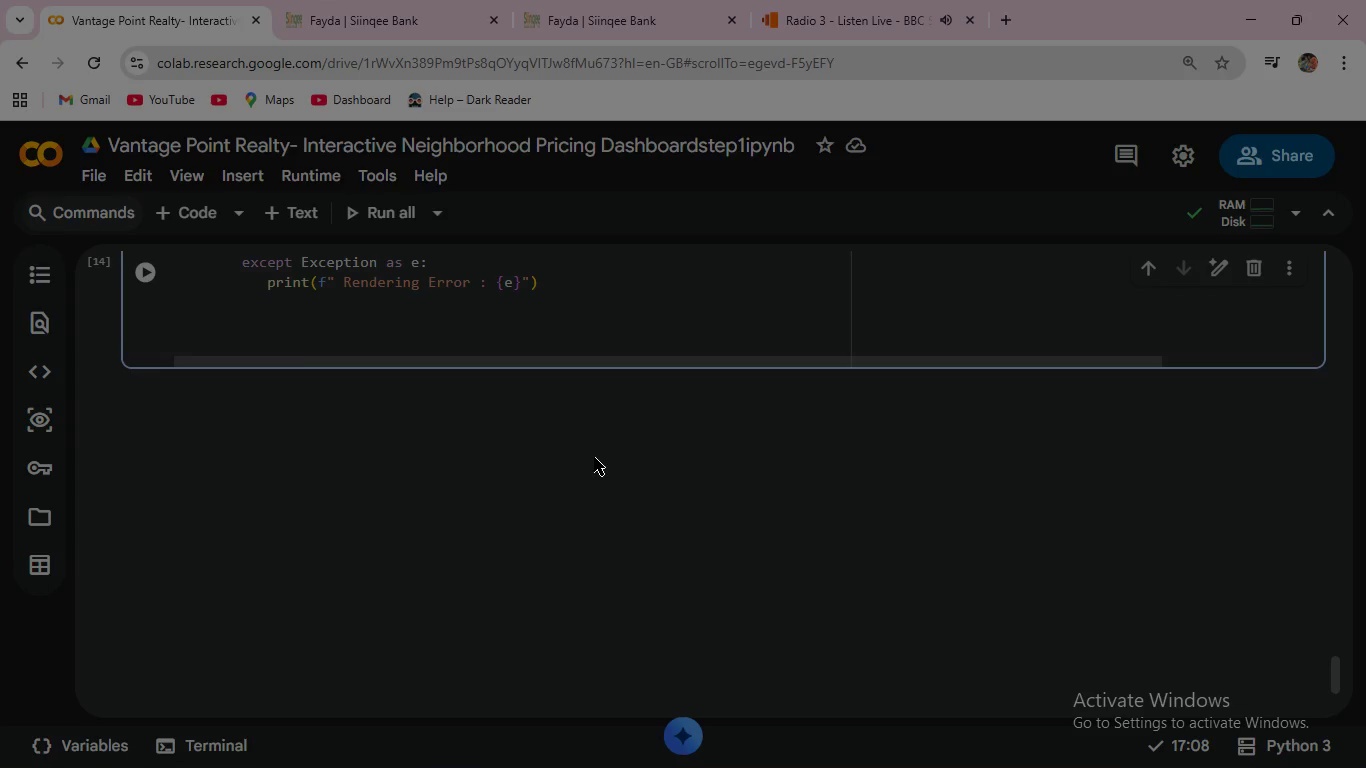 
type(# Wire widget)
 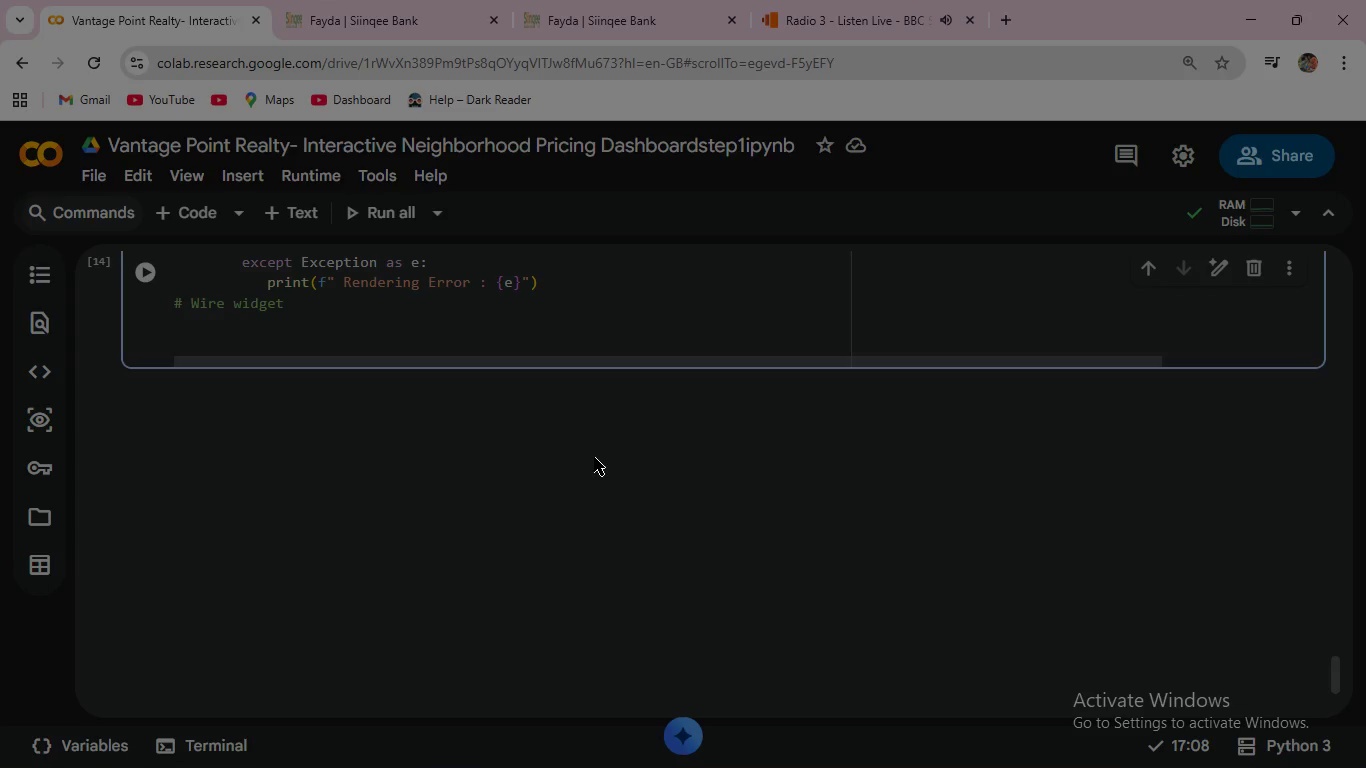 
type(s to update Function )
 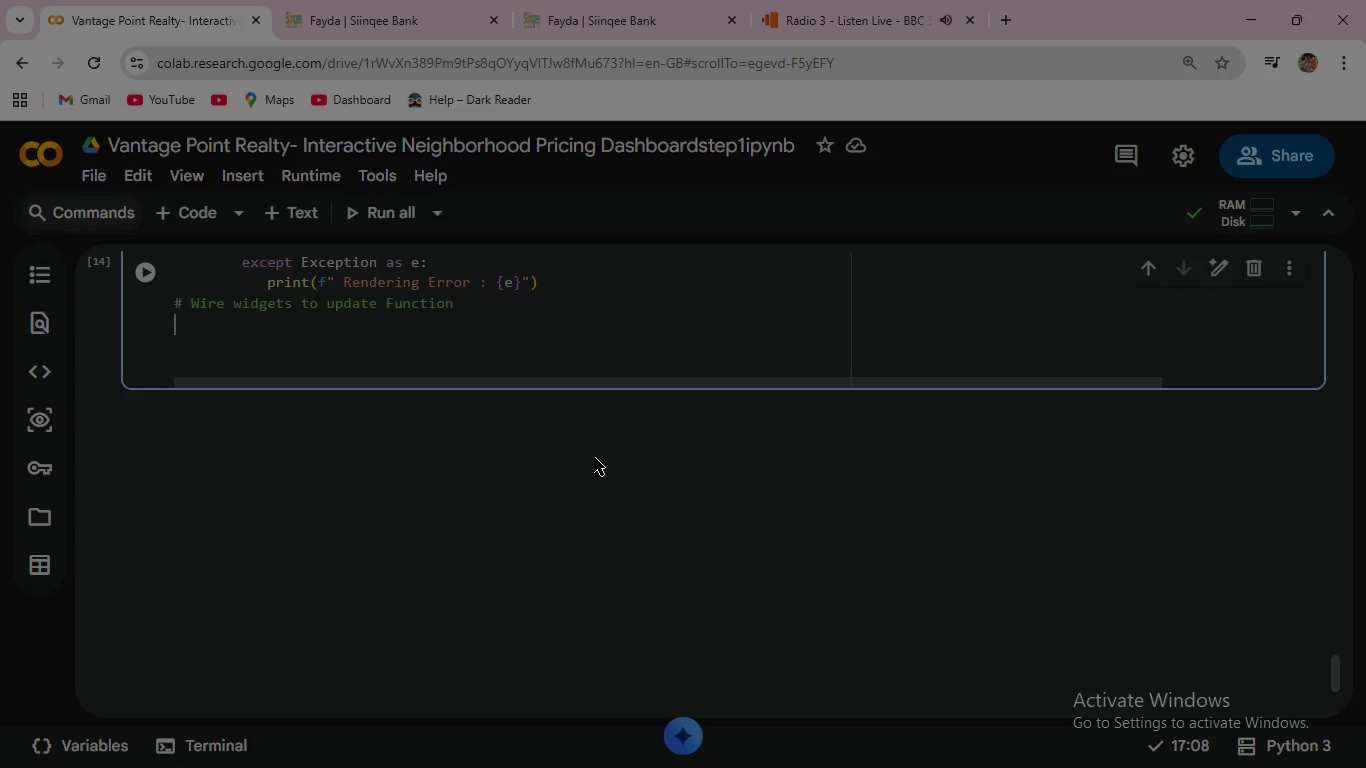 
 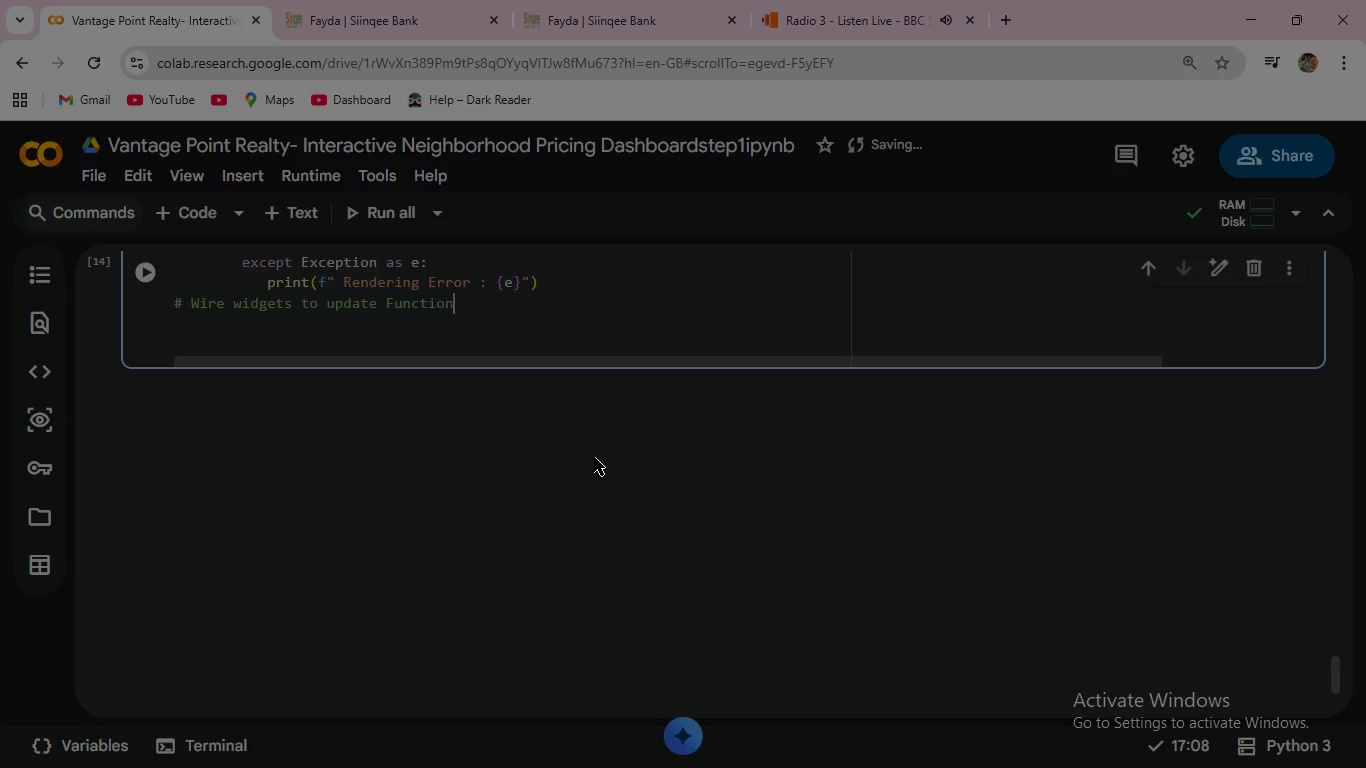 
key(Enter)
 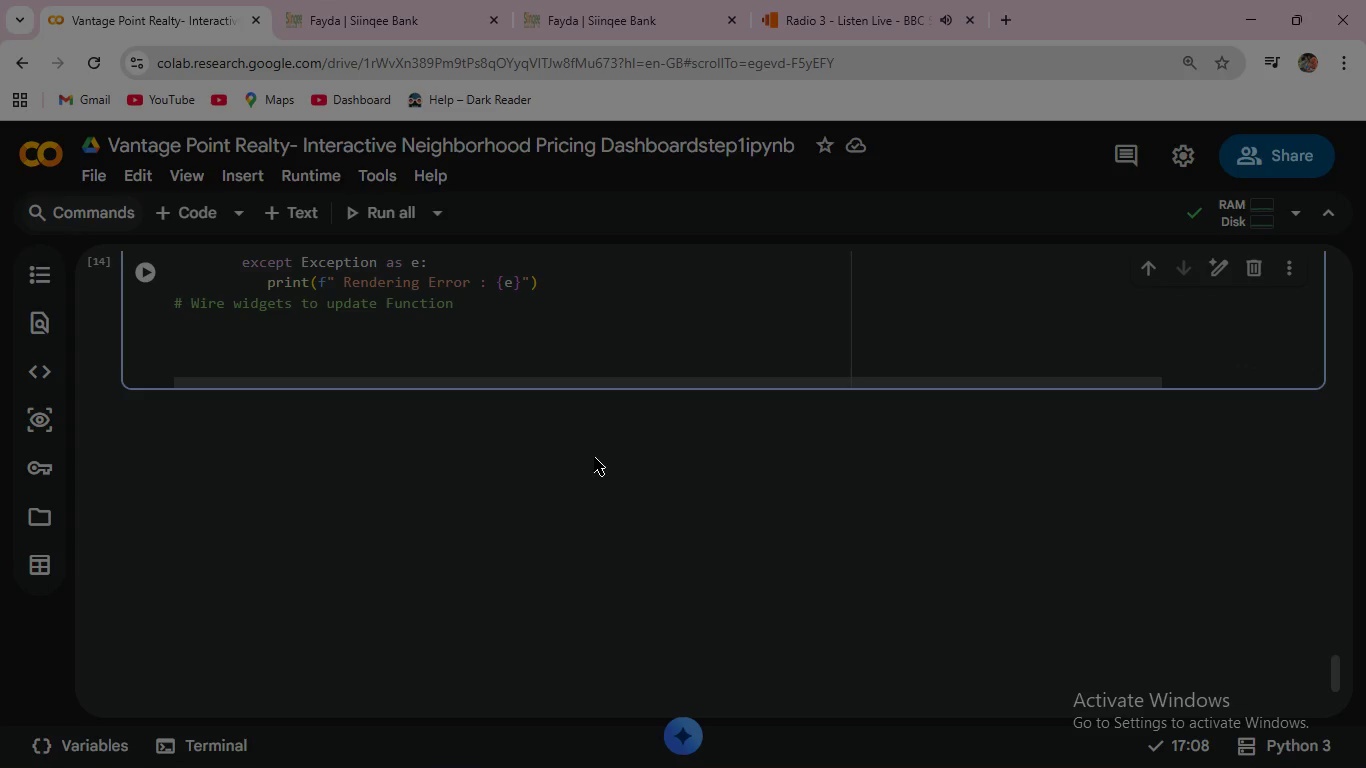 
wait(9.38)
 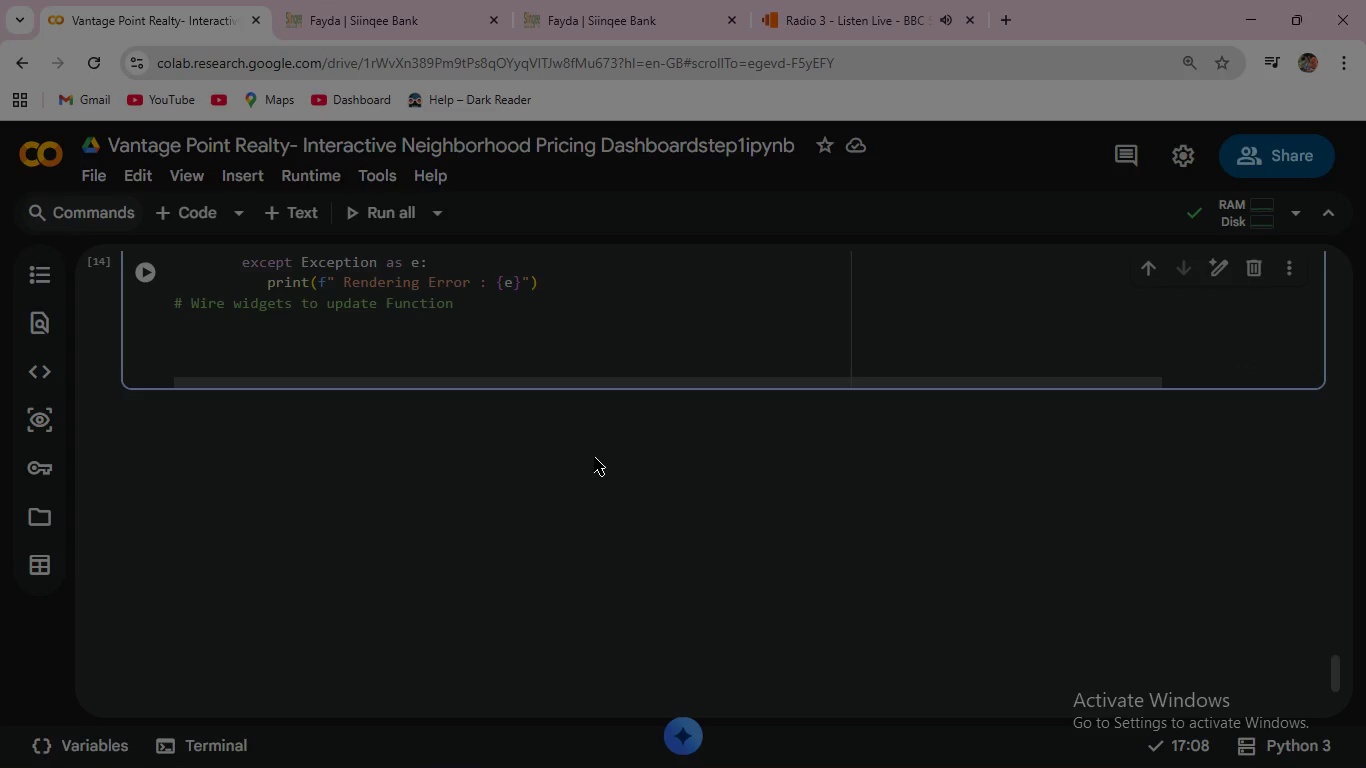 
hold_key(key=ShiftLeft, duration=0.59)
 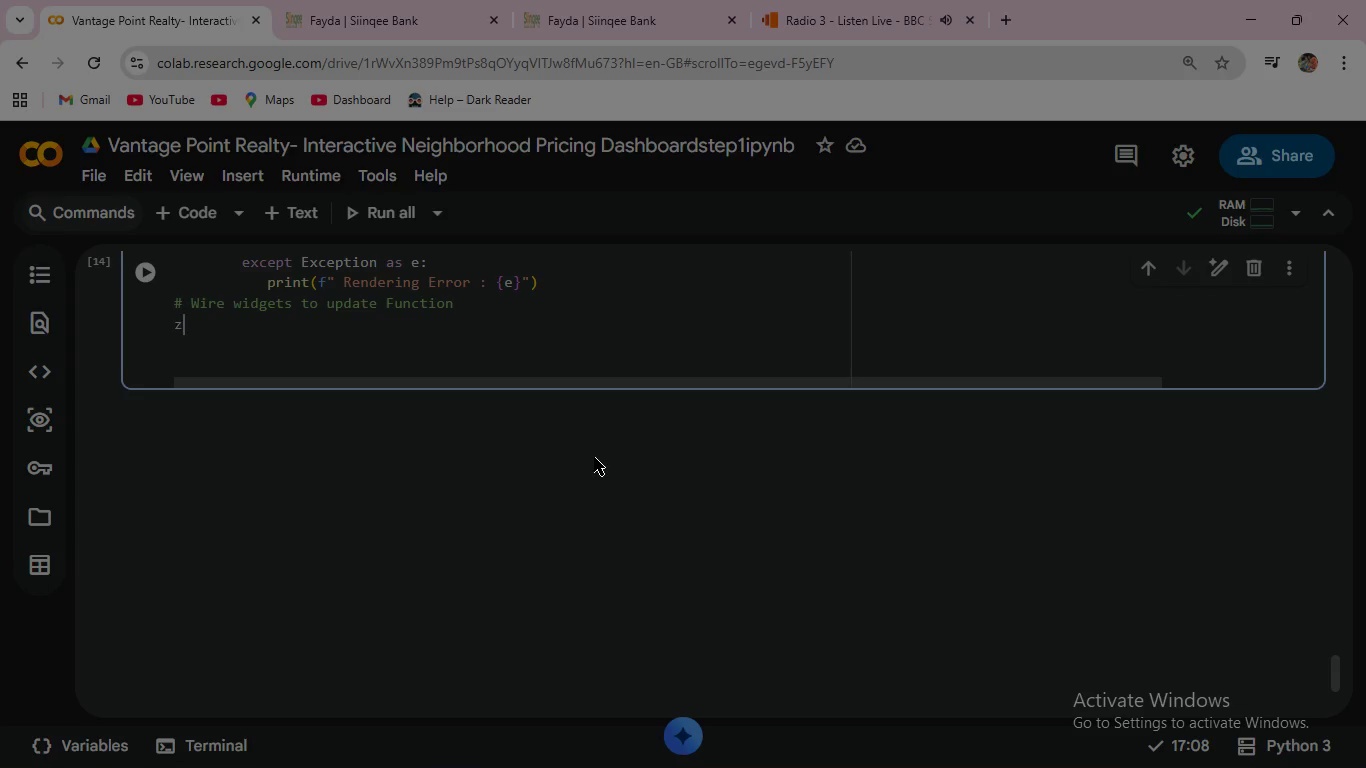 
type(zip_)
 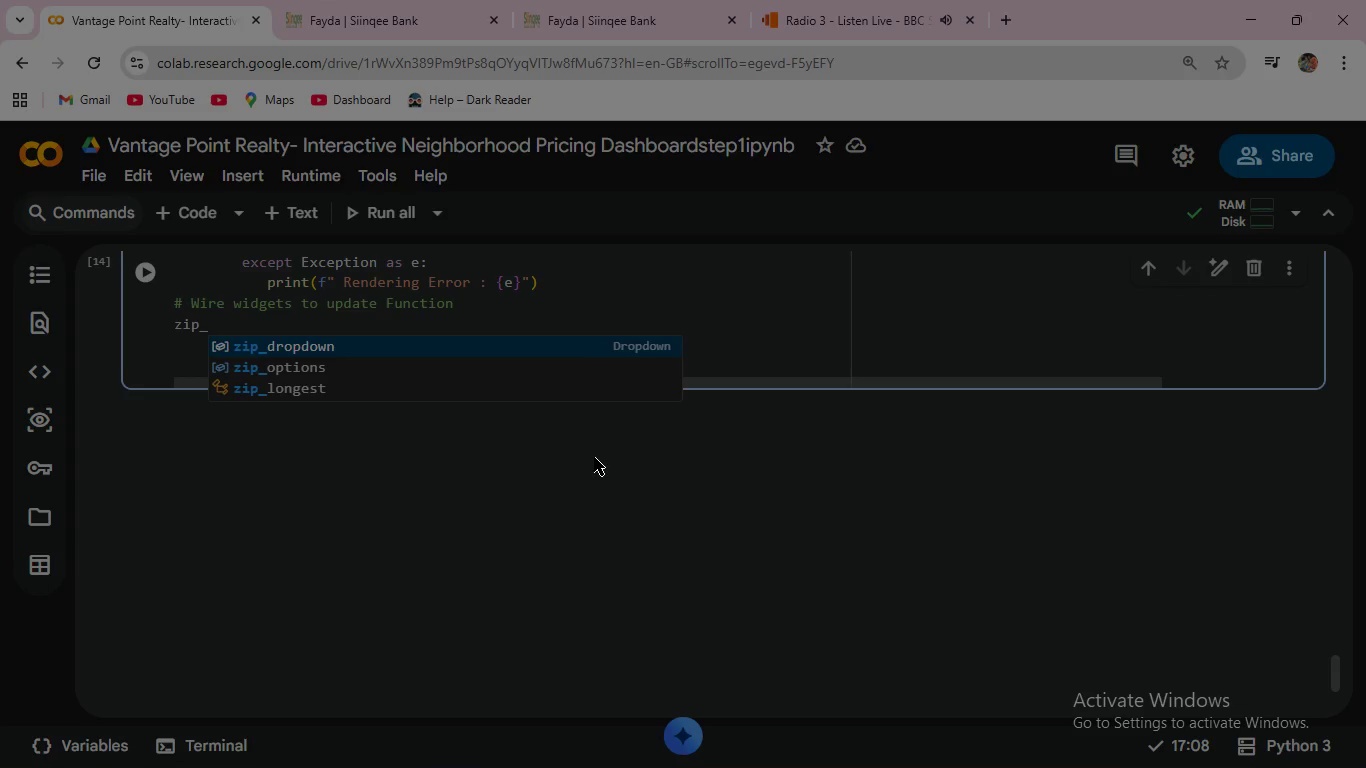 
key(Enter)
 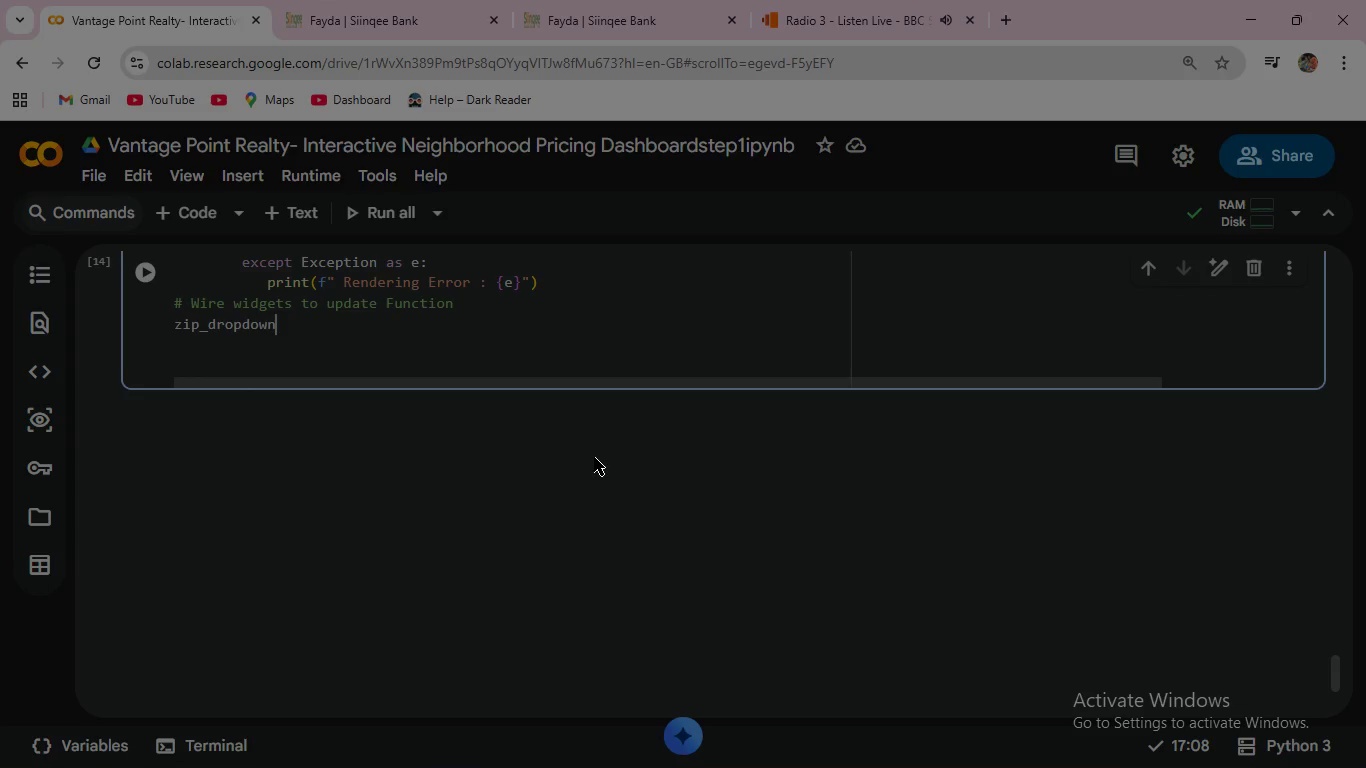 
type(.observe(update)
 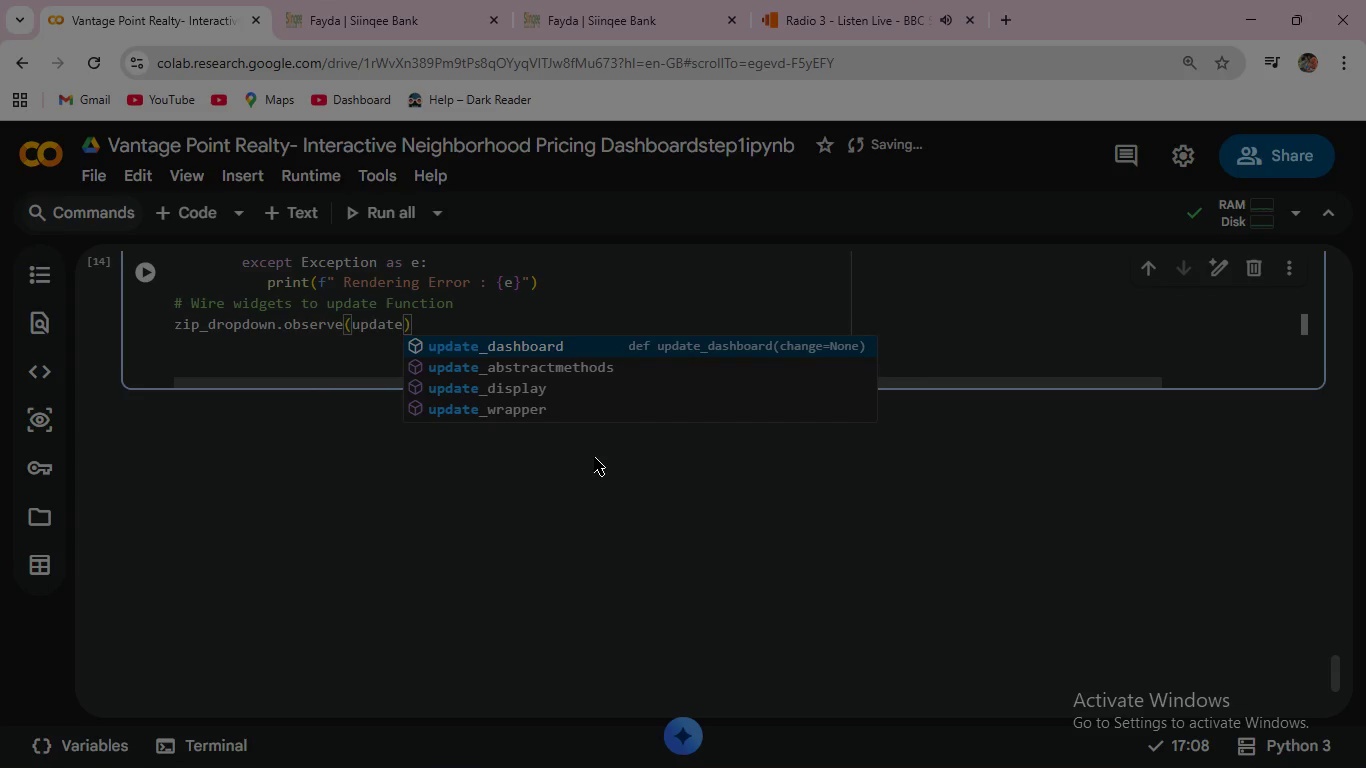 
key(Enter)
 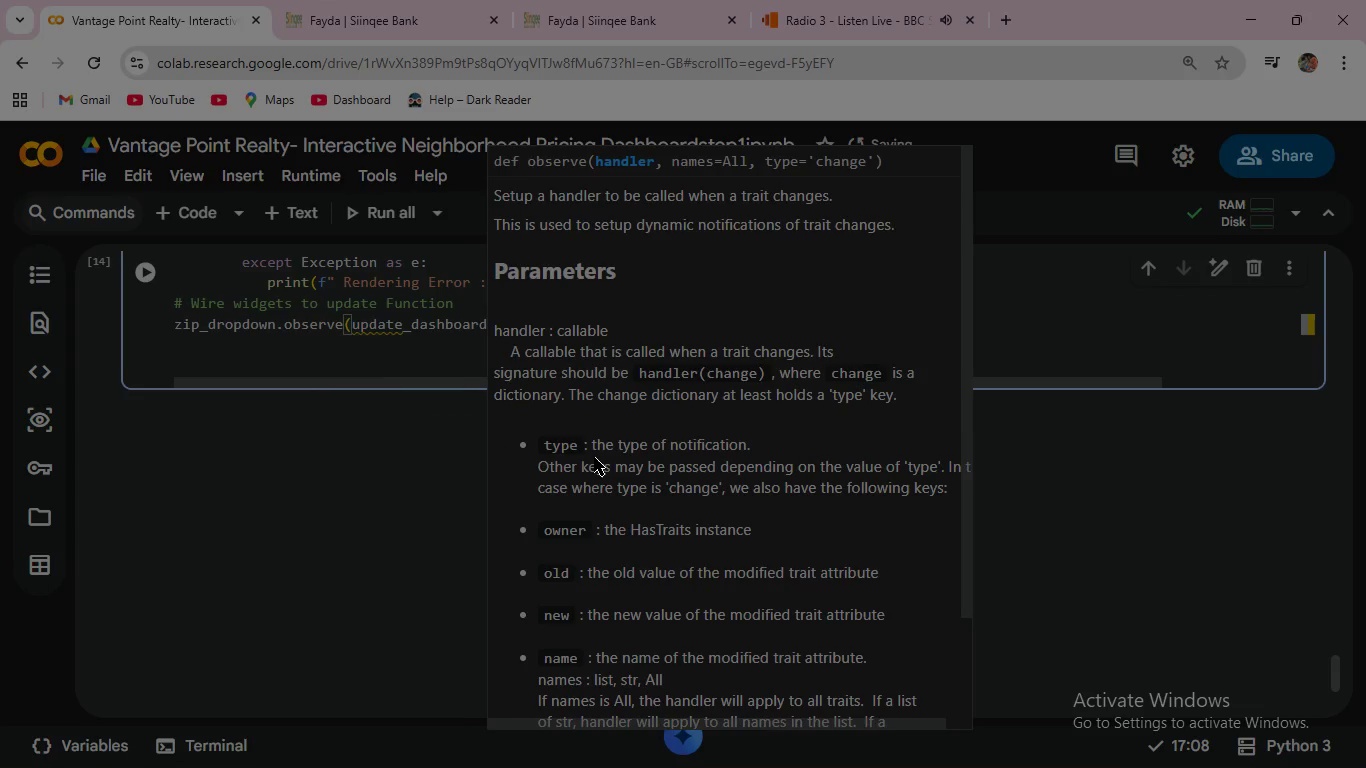 
type(, names=)
 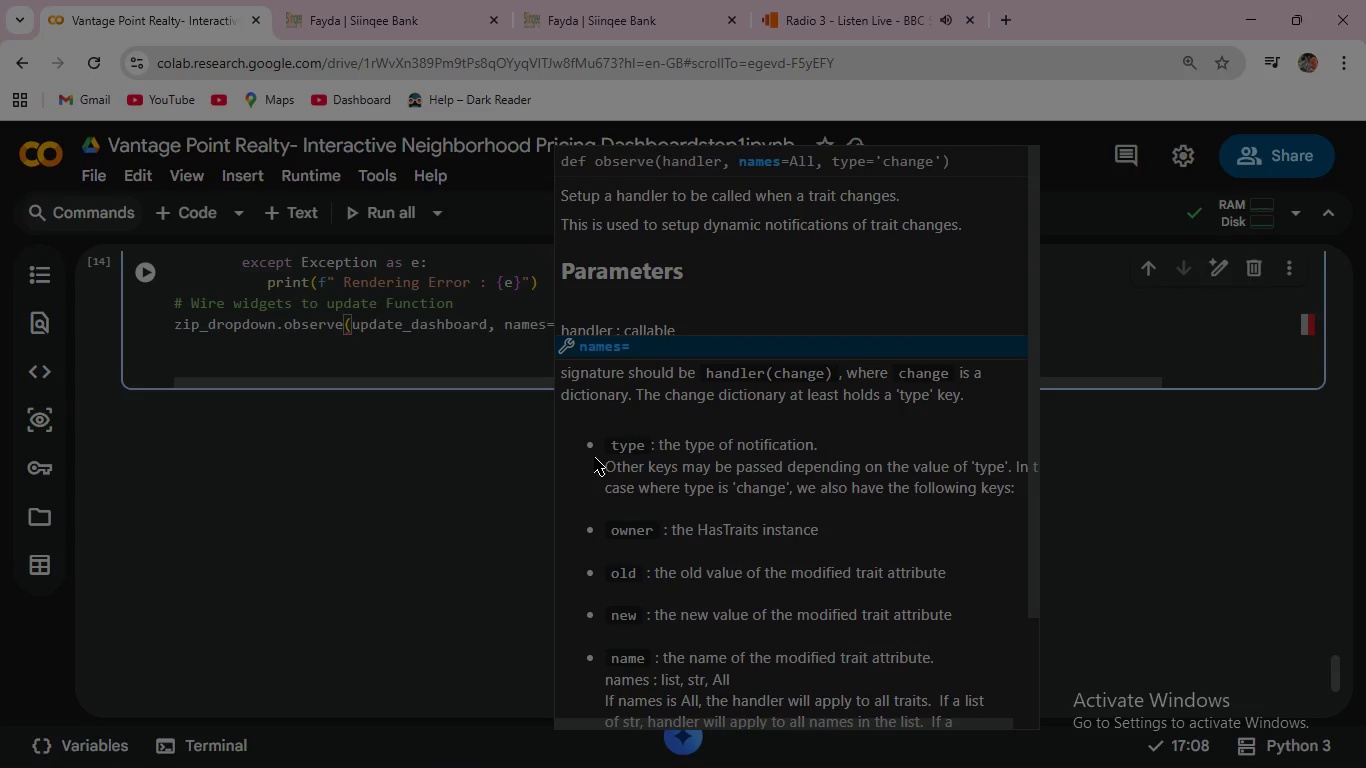 
key(Enter)
 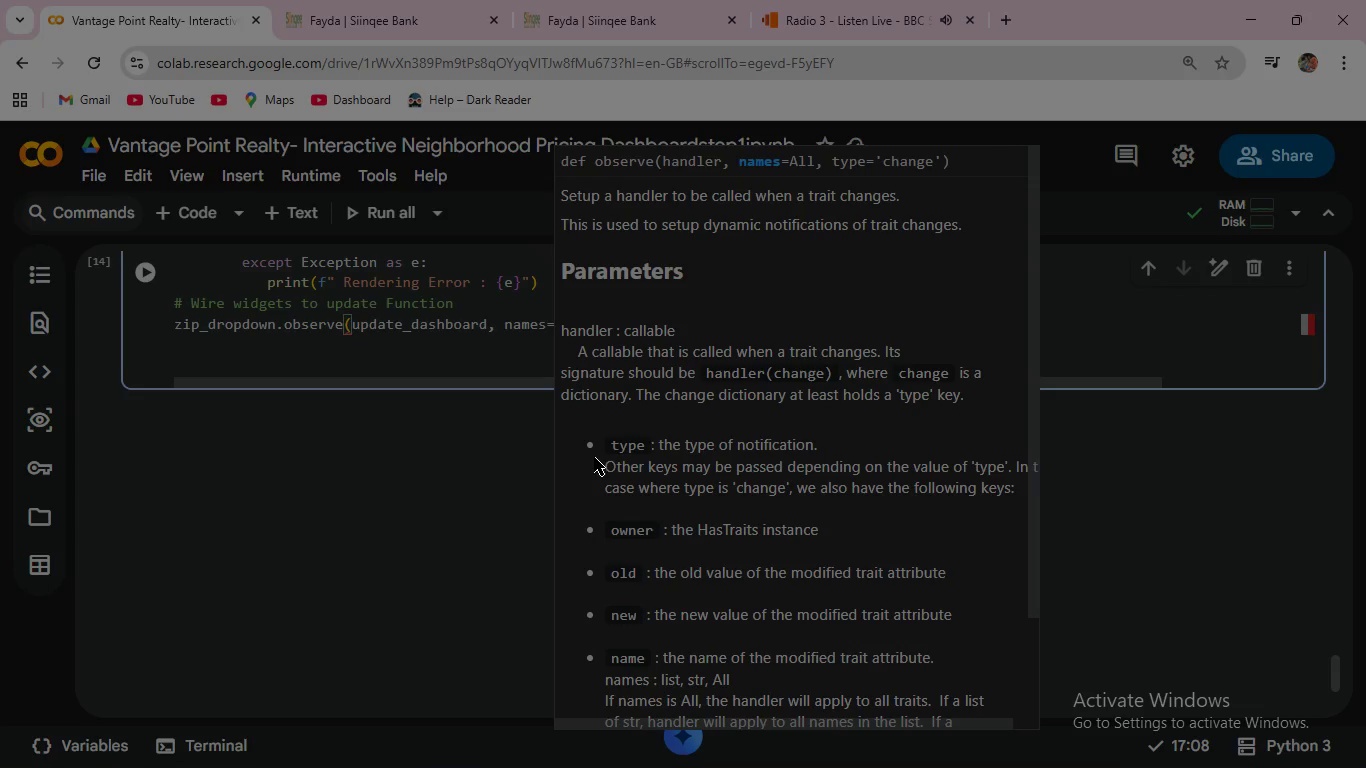 
key(Escape)
 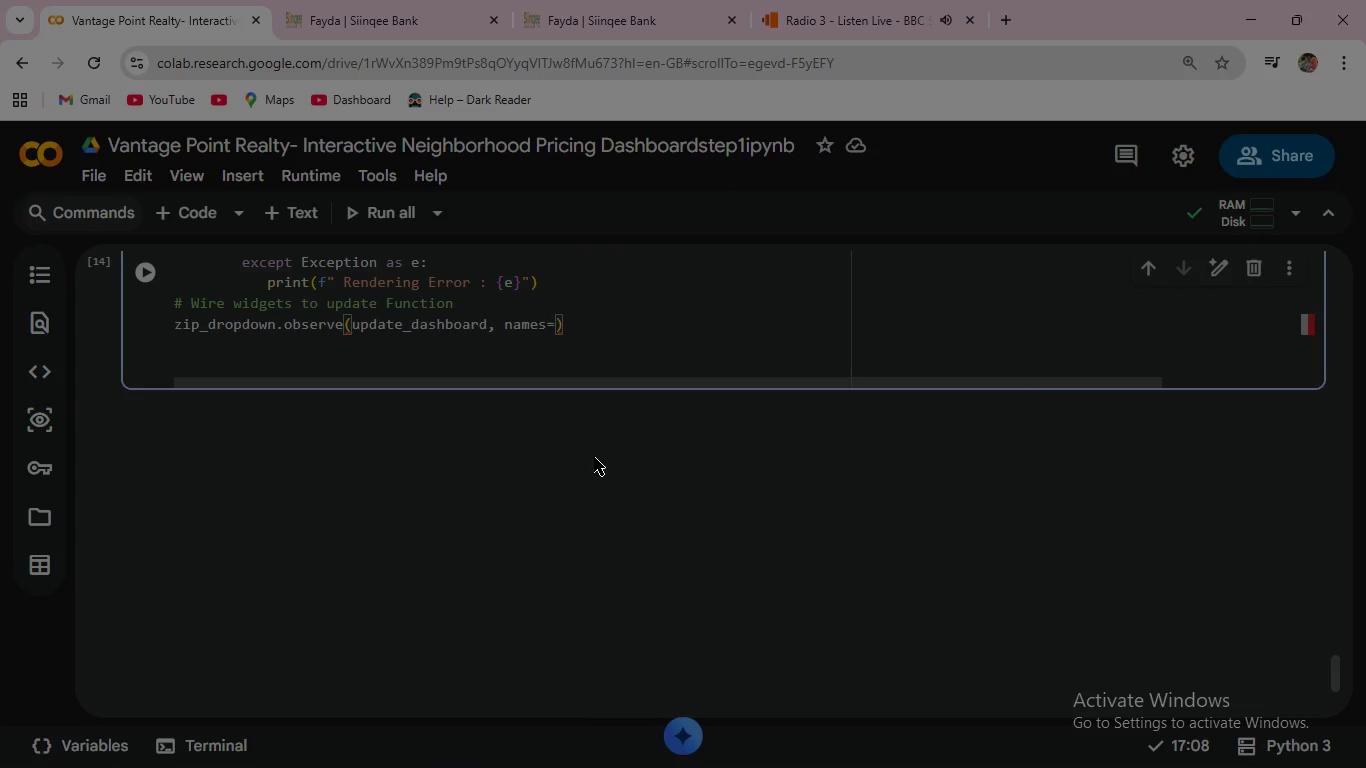 
type("value)
 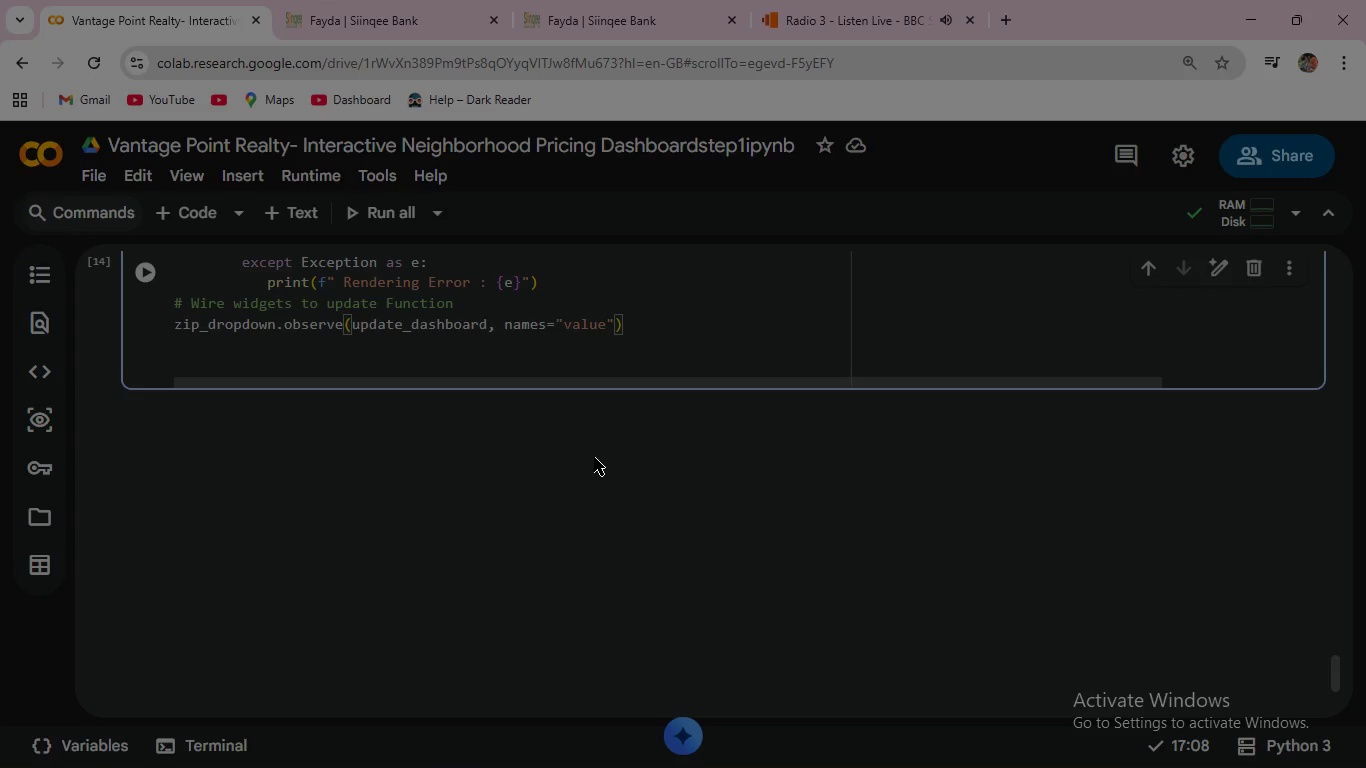 
key(ArrowRight)
 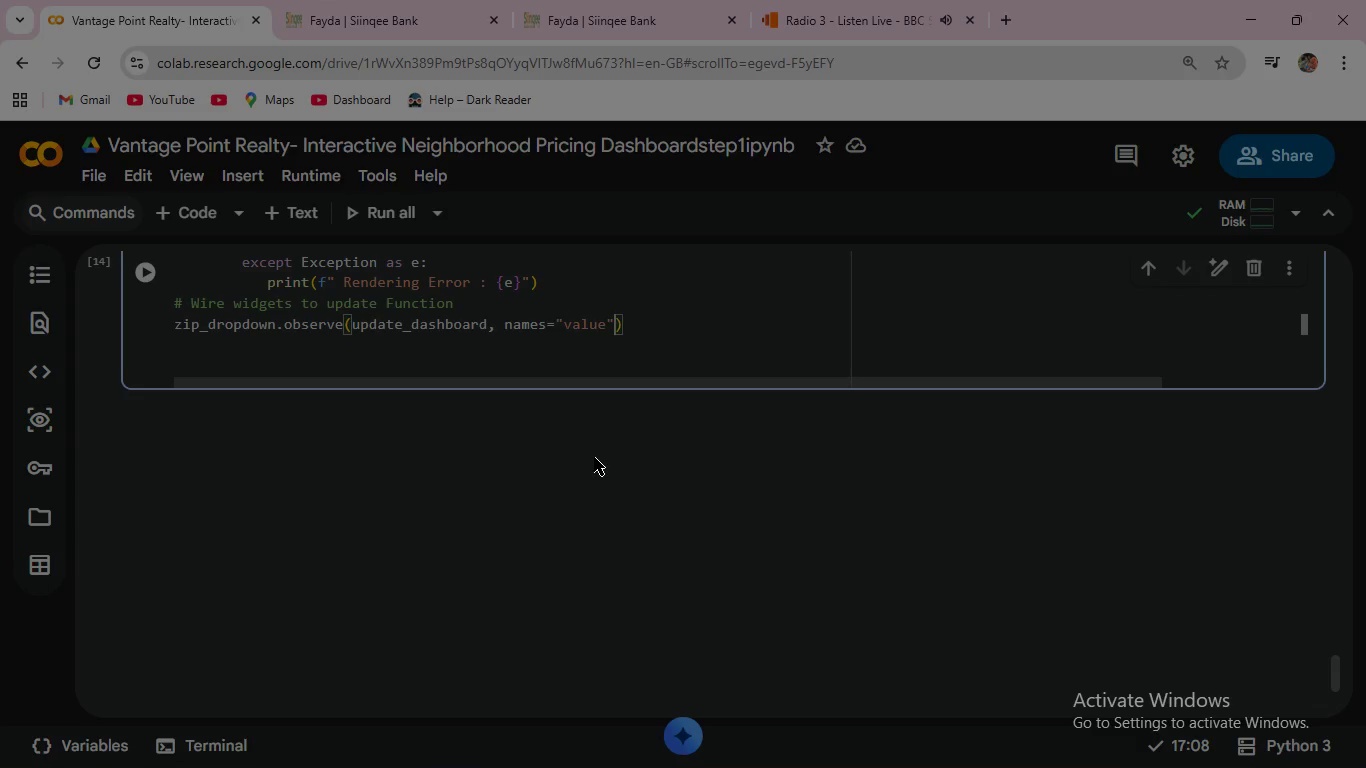 
key(ArrowRight)
 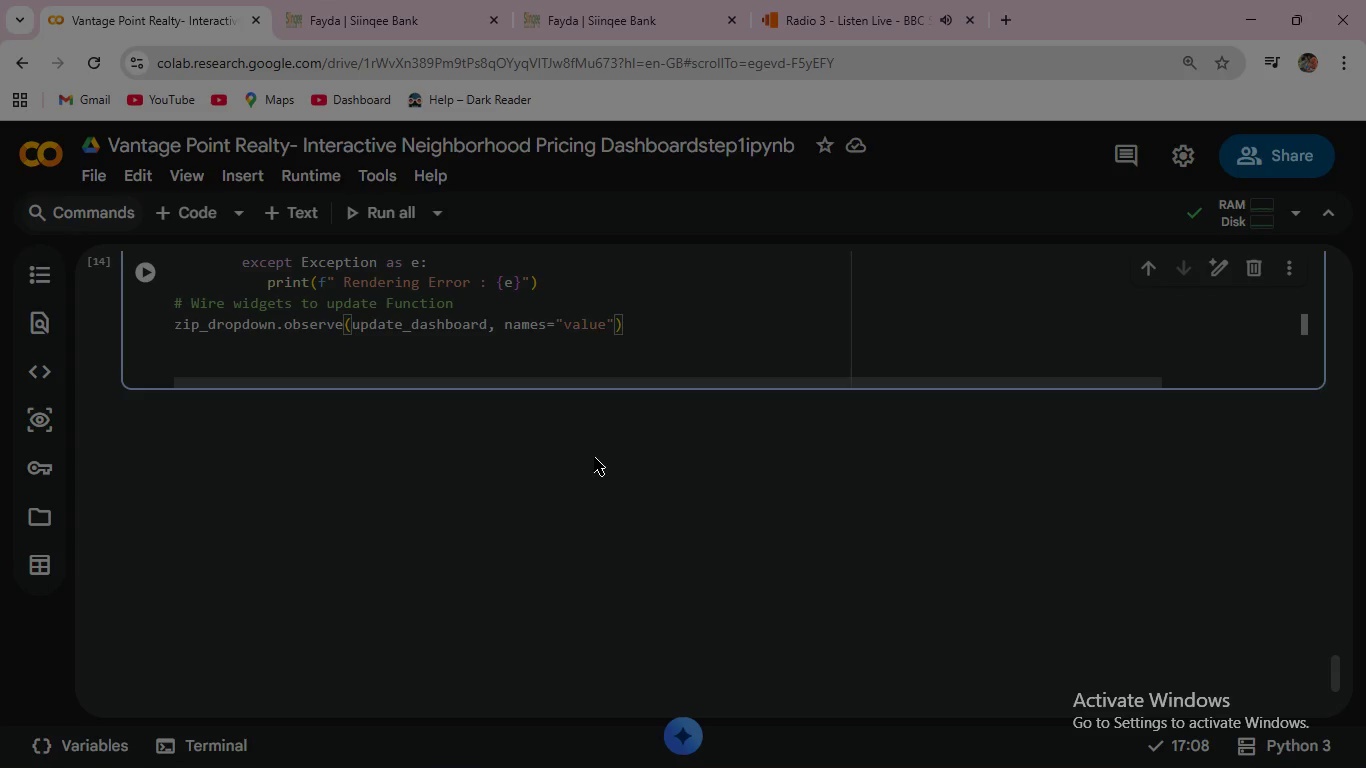 
key(Enter)
 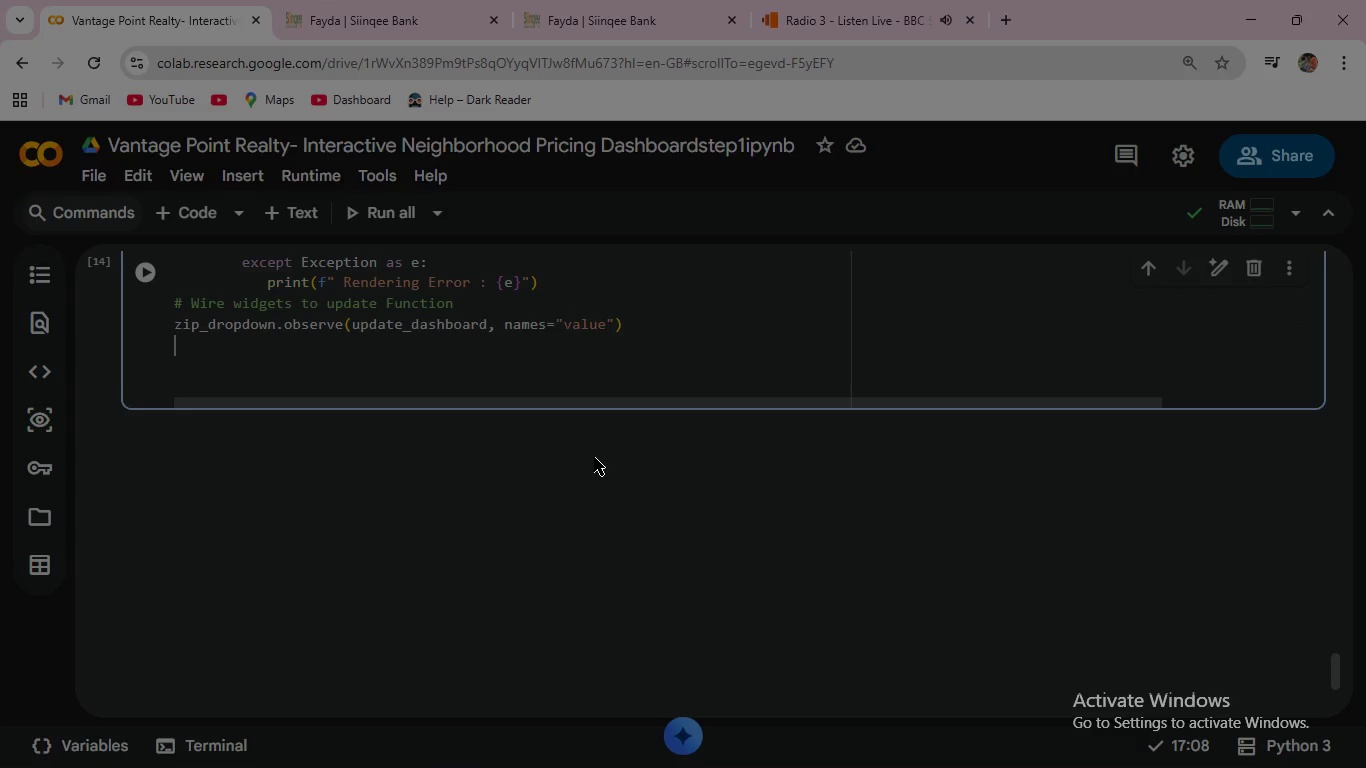 
wait(5.62)
 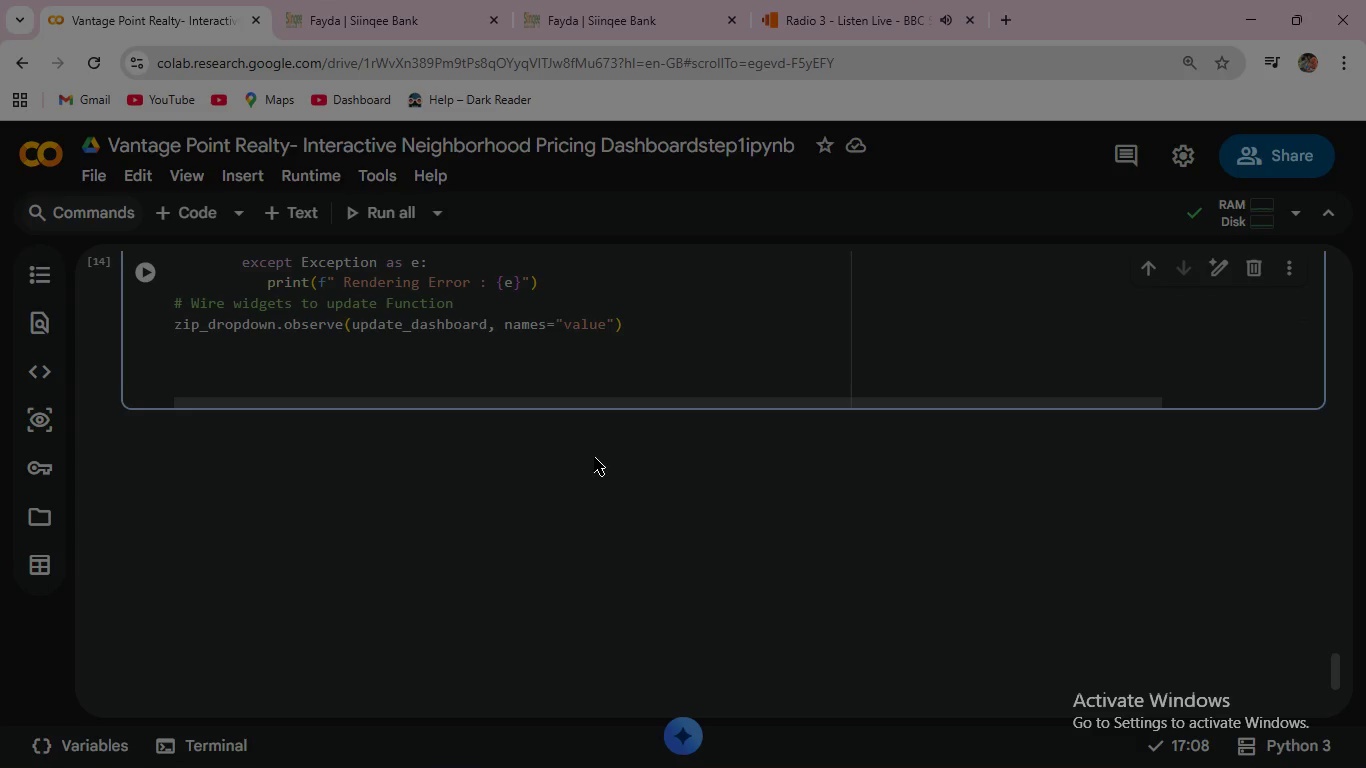 
type(ear_SLIDER>OBSR)
 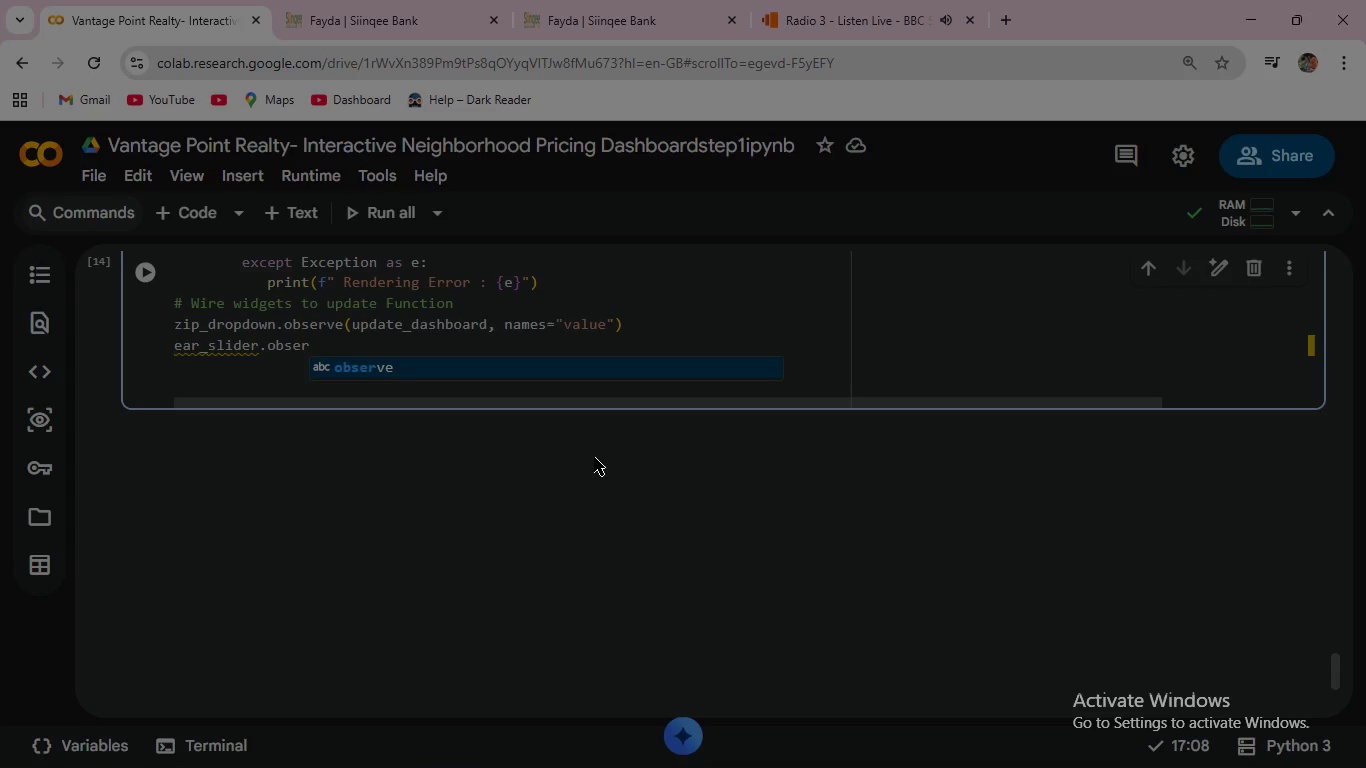 
hold_key(key=E, duration=0.31)
 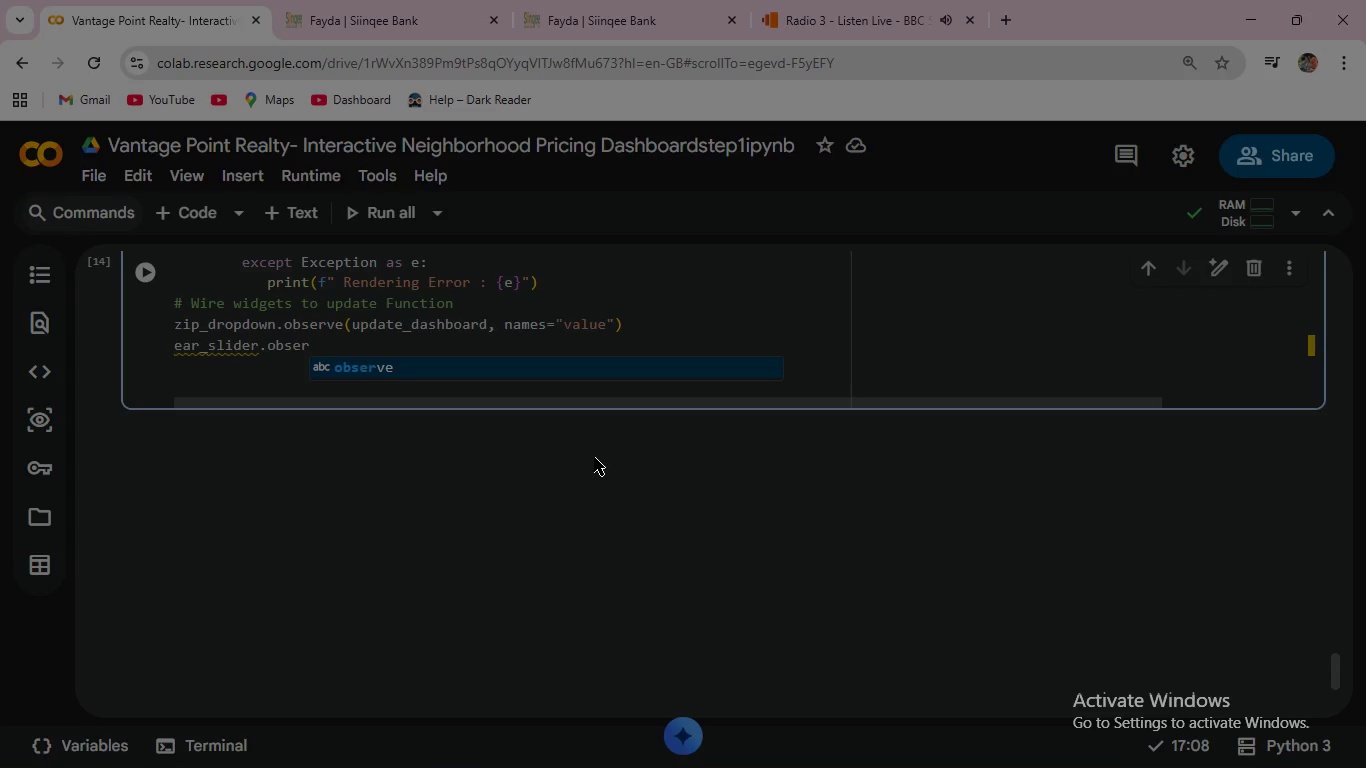 
key(Shift+Enter)
 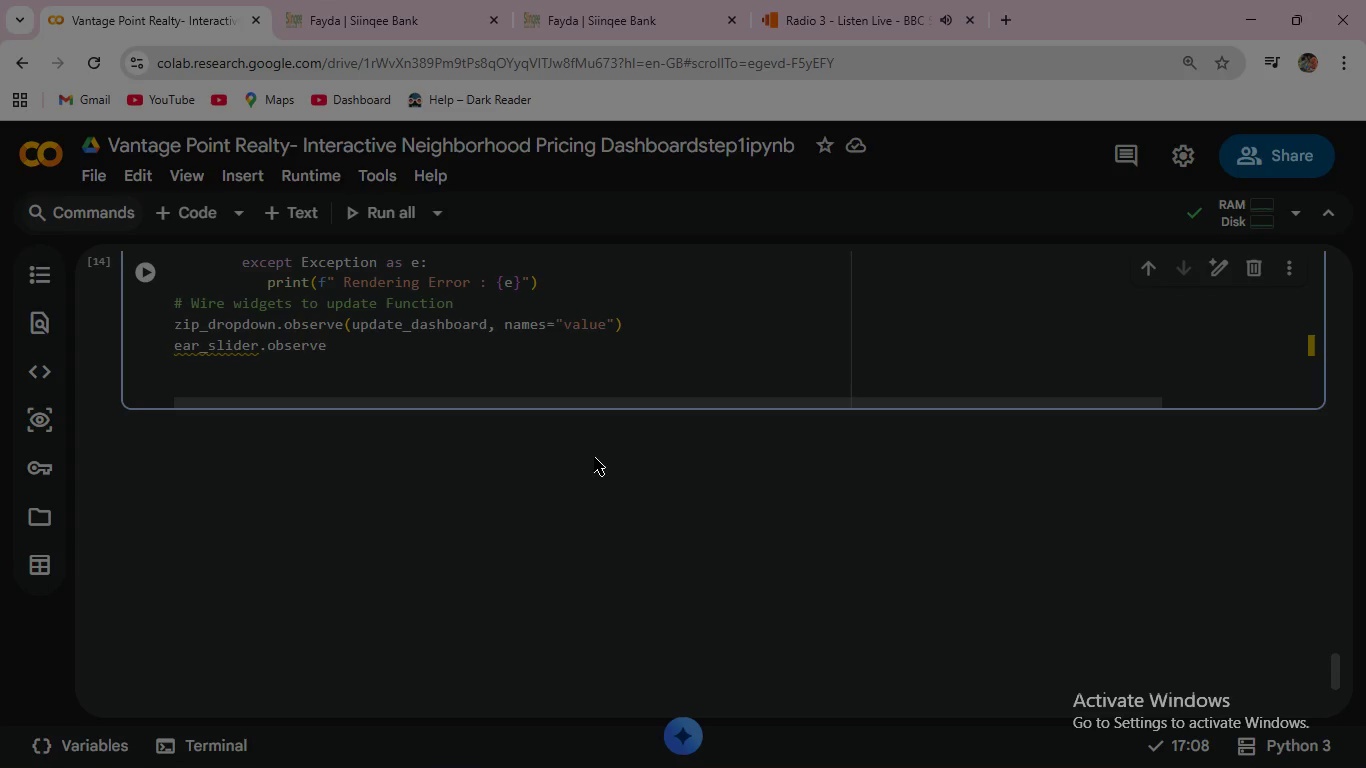 
type((update)
 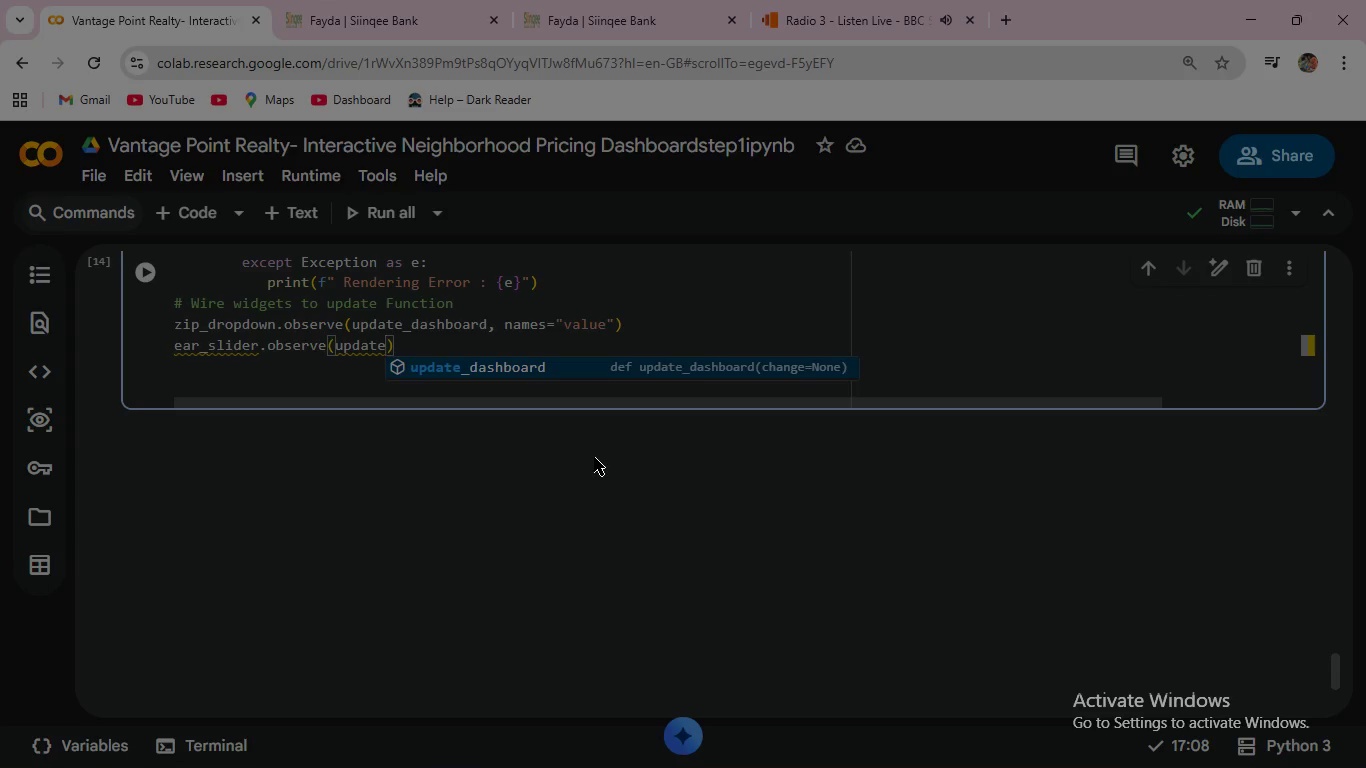 
key(Enter)
 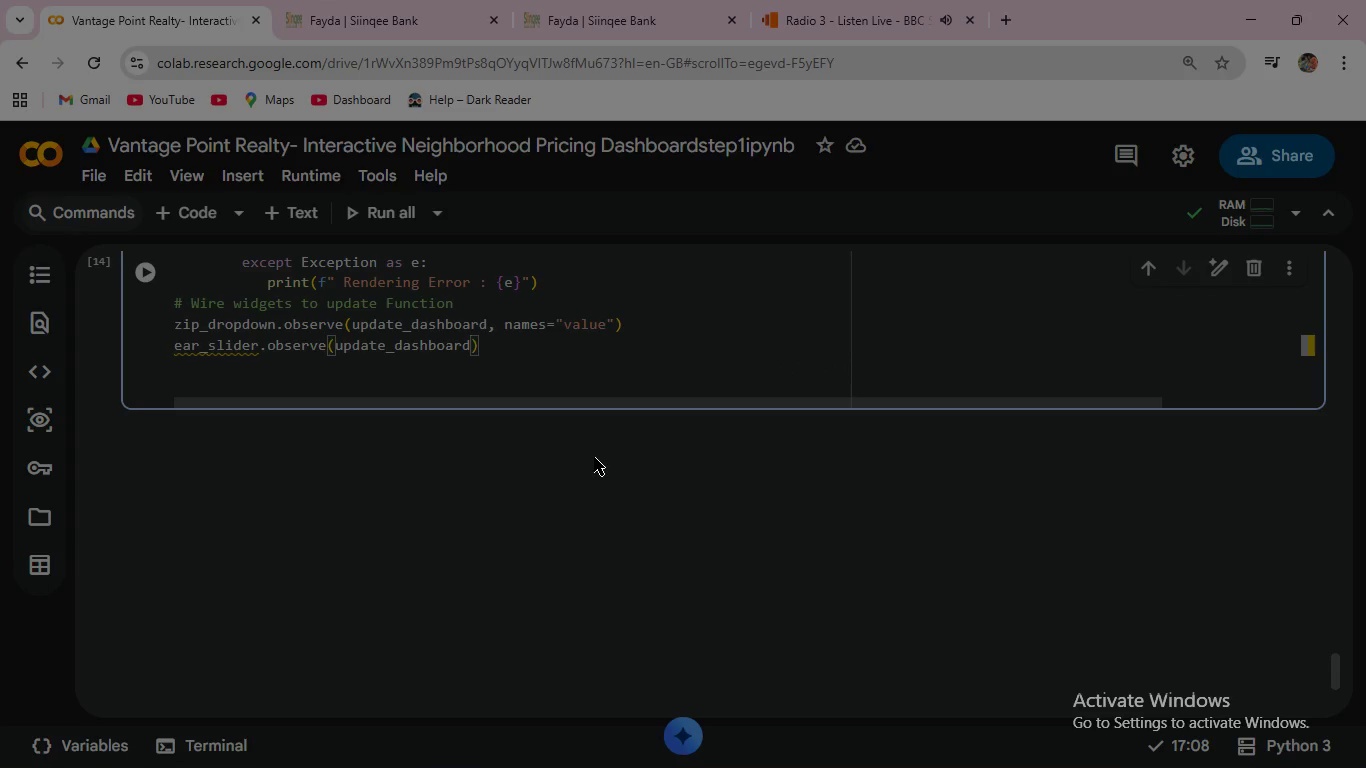 
type(, names="value)
 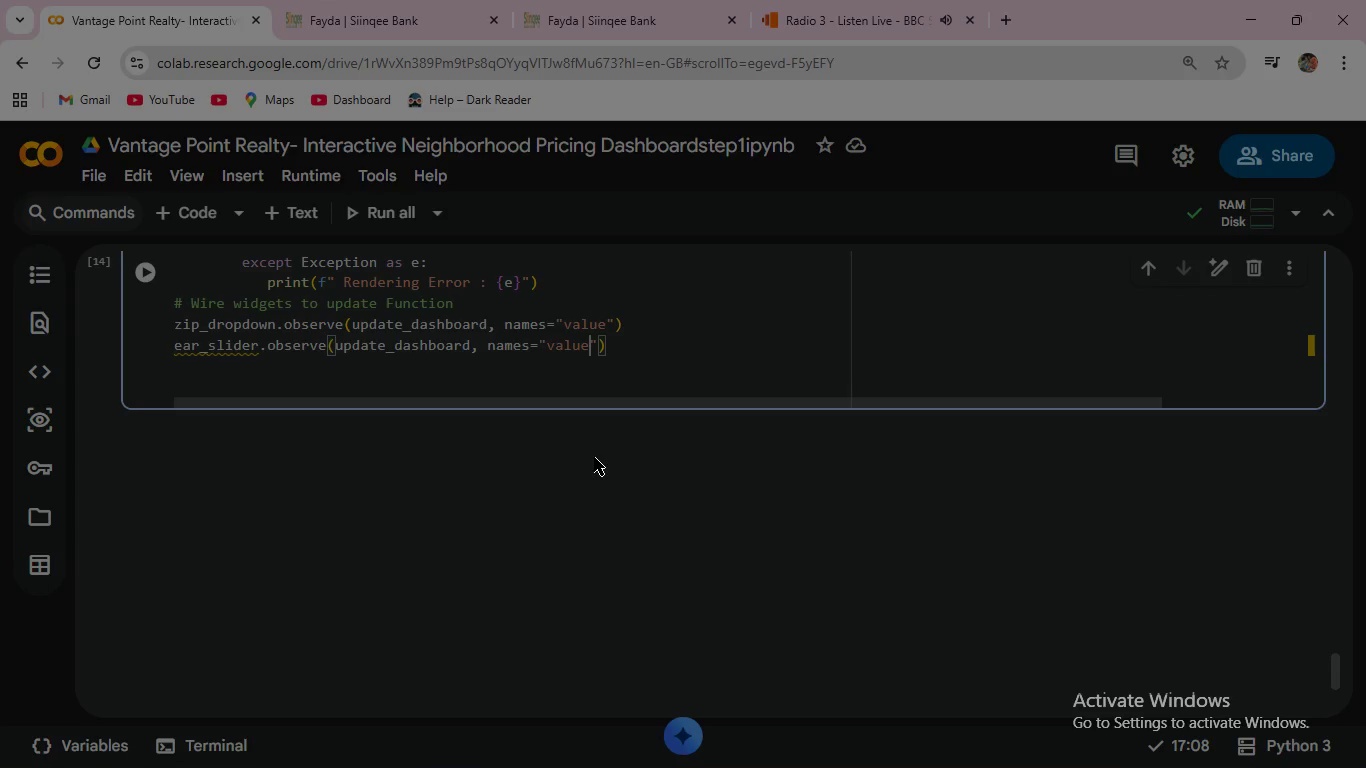 
key(ArrowRight)
 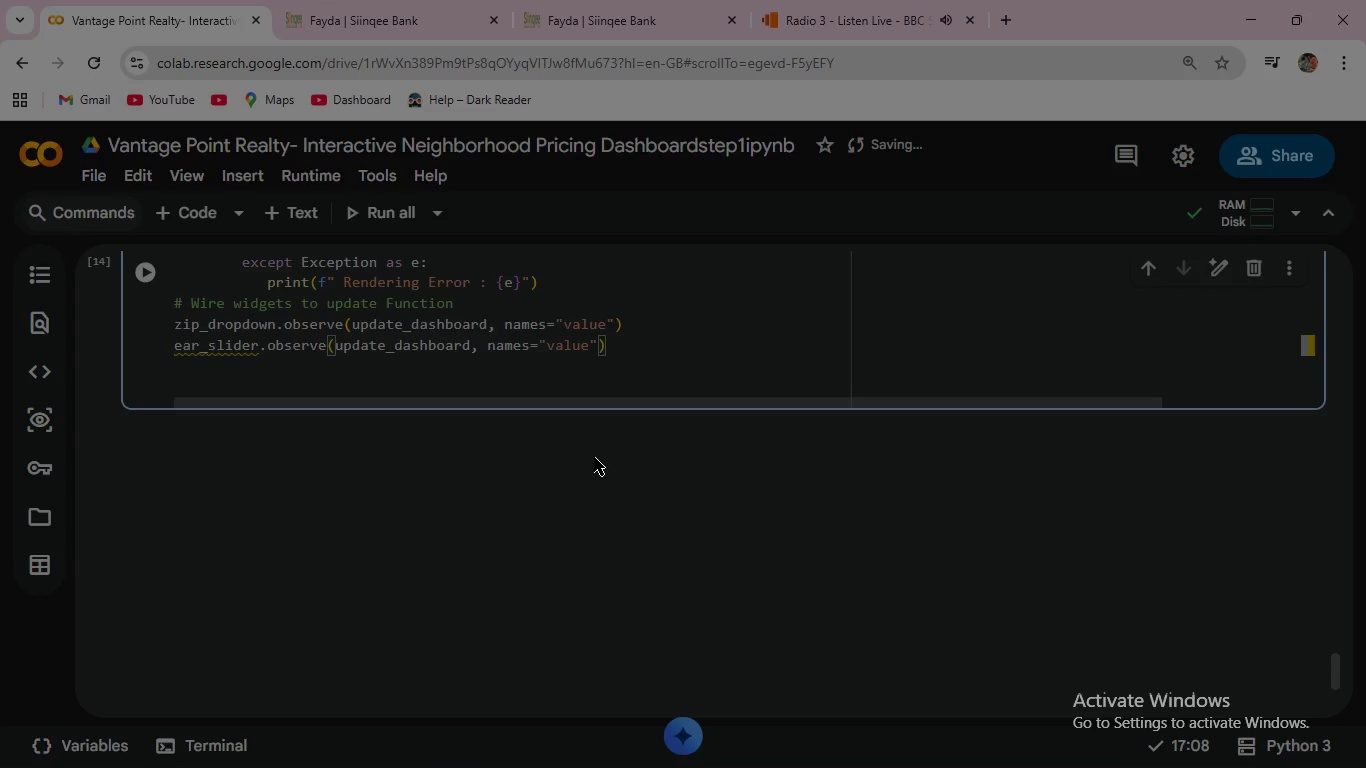 
wait(7.86)
 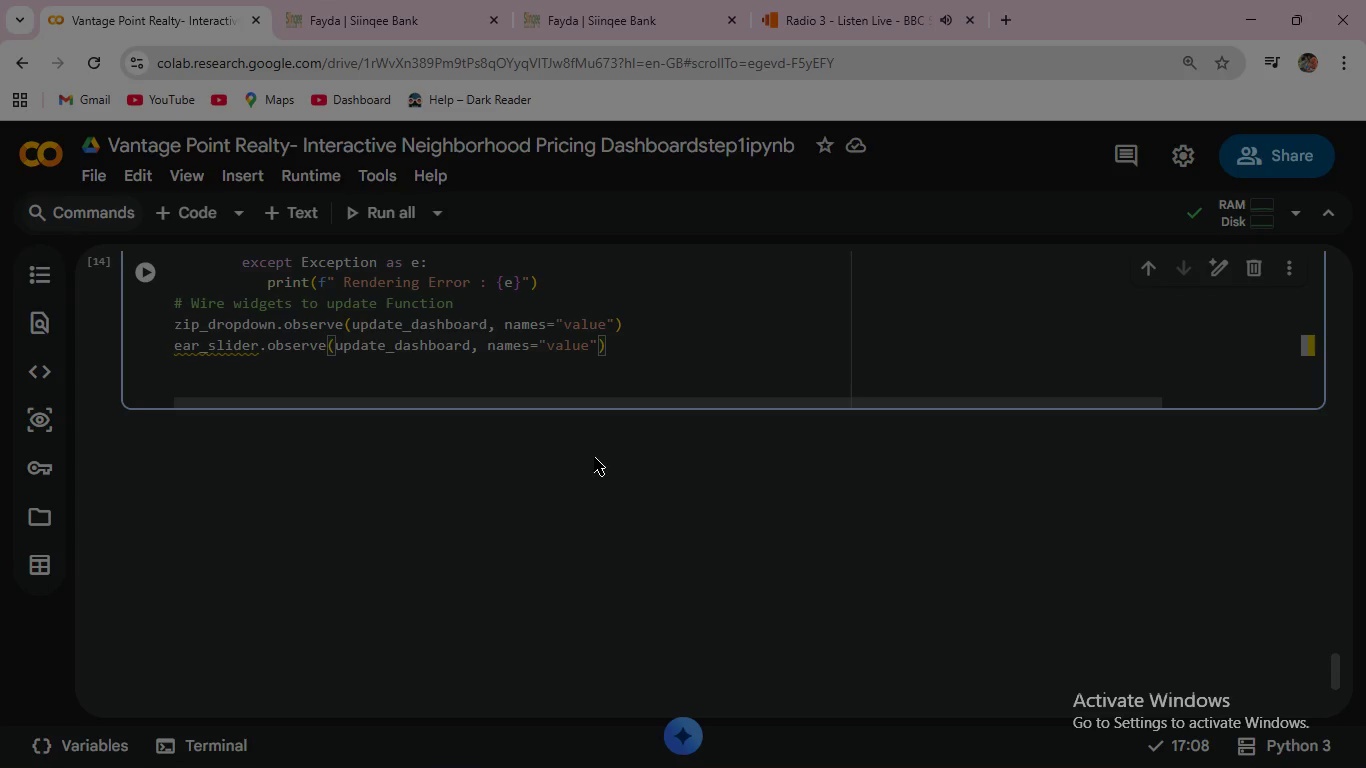 
left_click([260, 347])
 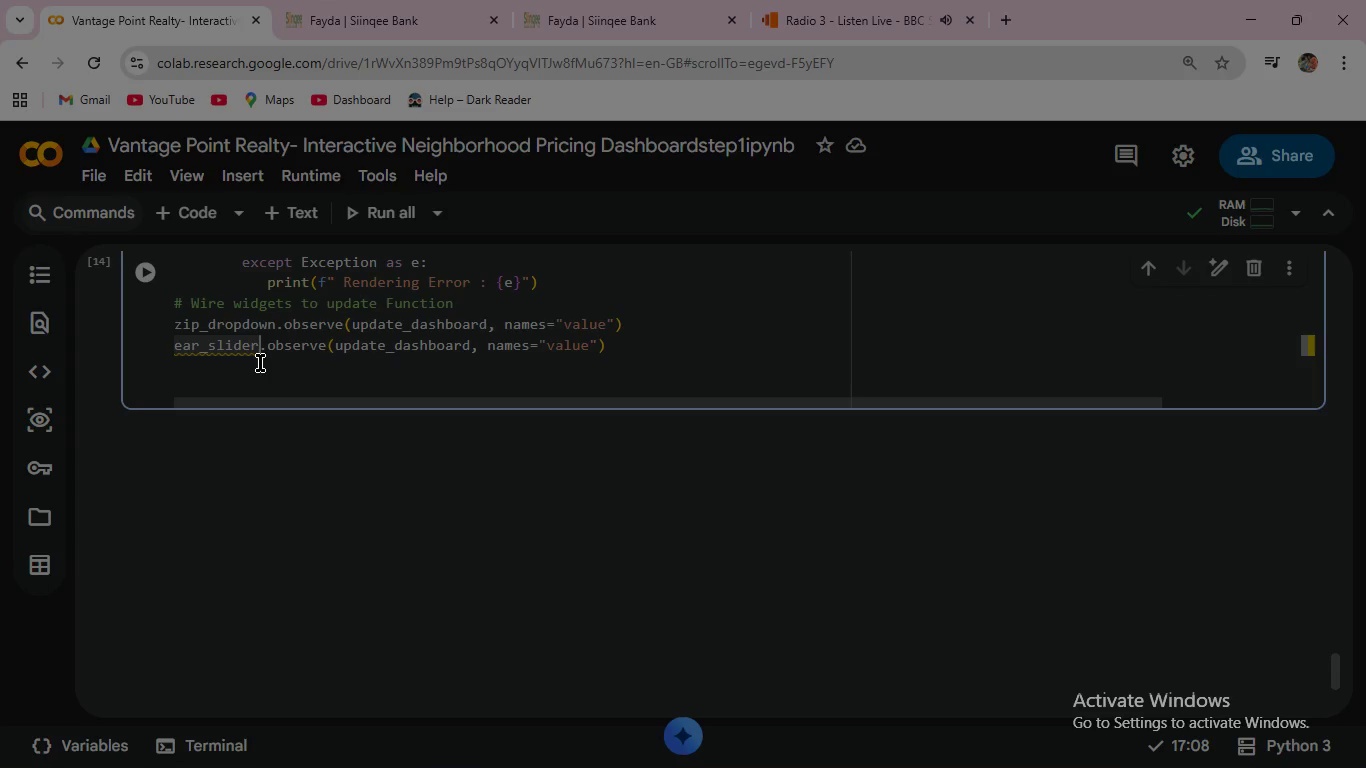 
key(Backspace)
key(Backspace)
key(Backspace)
key(Backspace)
key(Backspace)
key(Backspace)
key(Backspace)
key(Backspace)
key(Backspace)
key(Backspace)
type(year)
 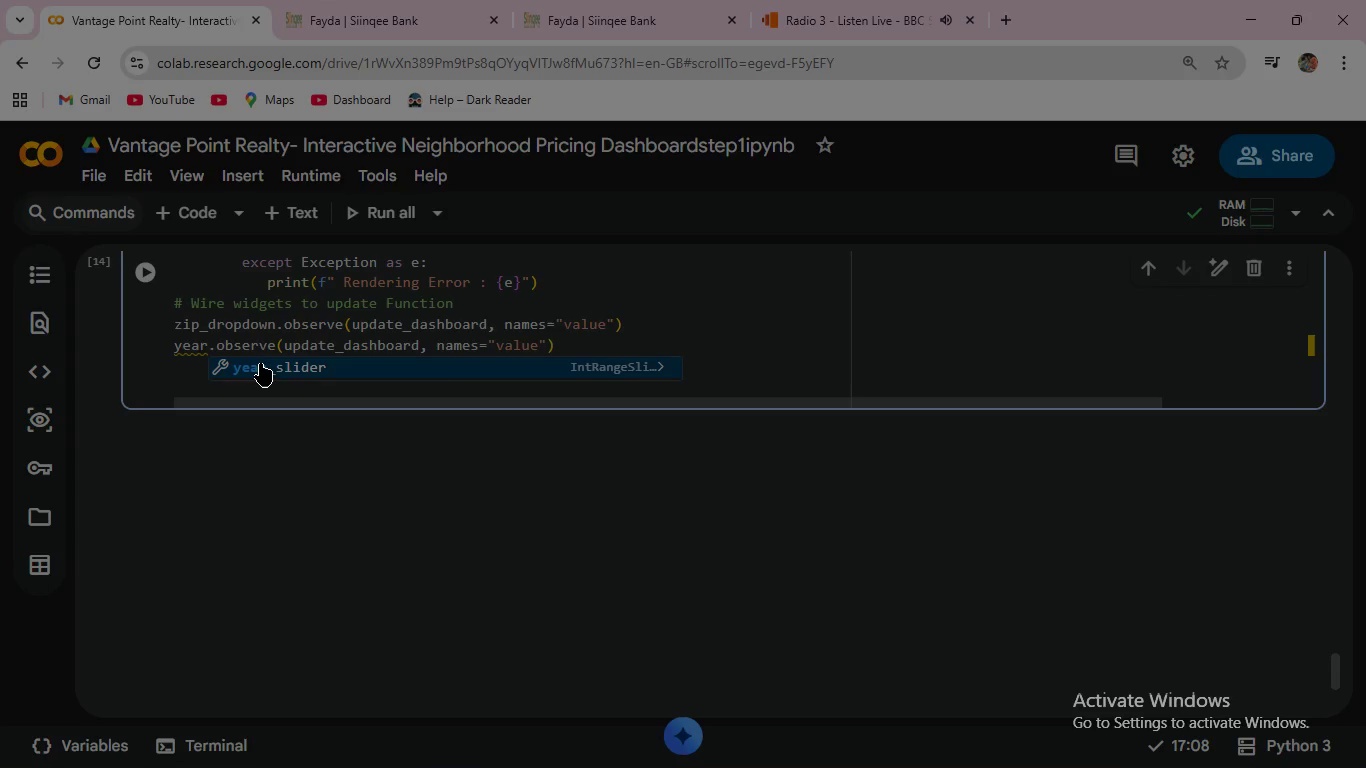 
key(Enter)
 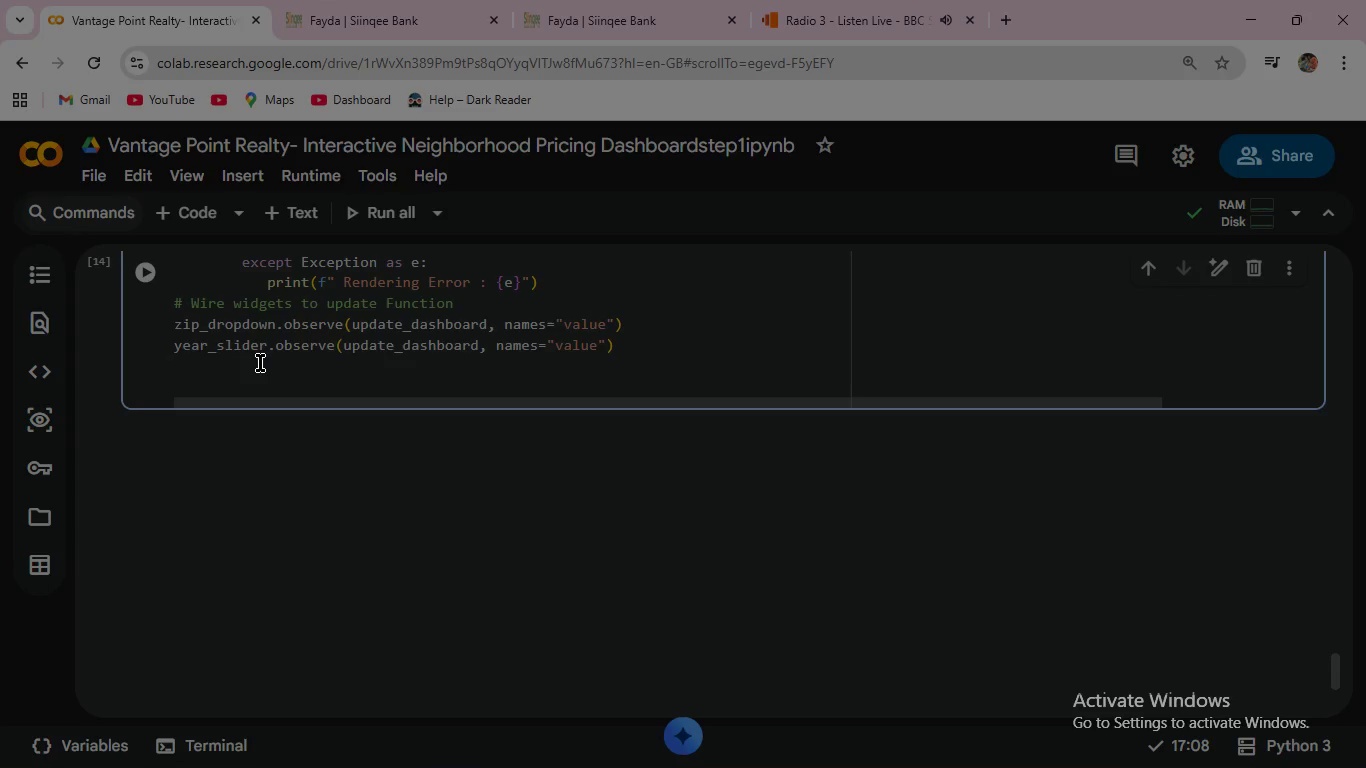 
wait(7.38)
 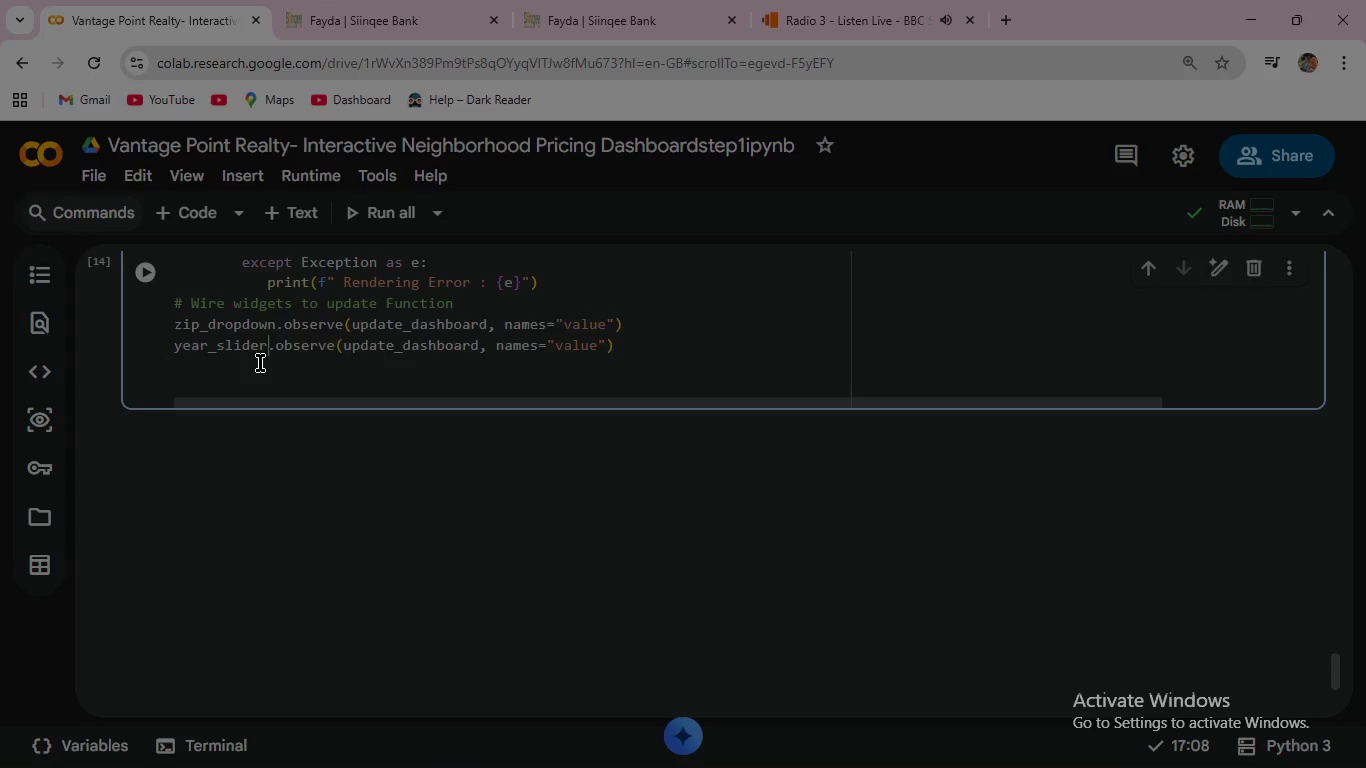 
left_click([630, 348])
 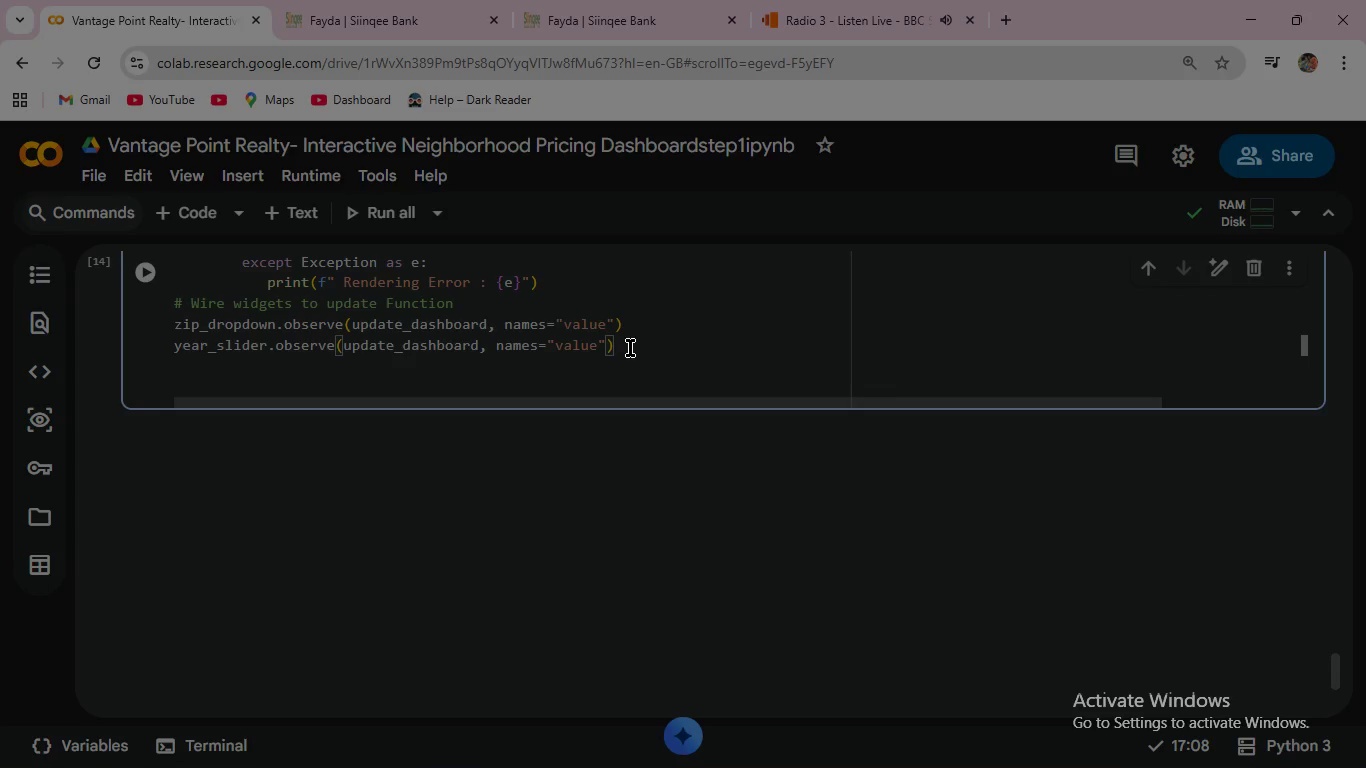 
key(Enter)
 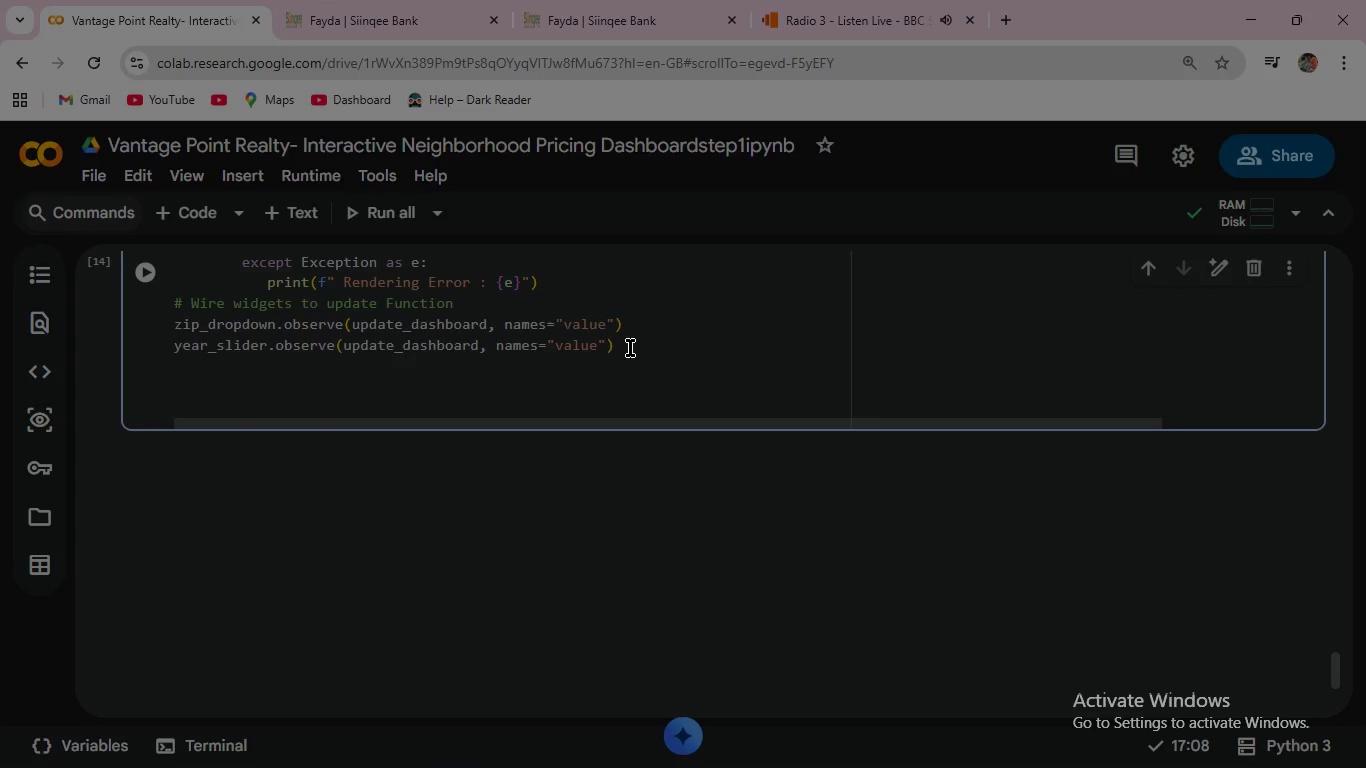 
type(color_)
 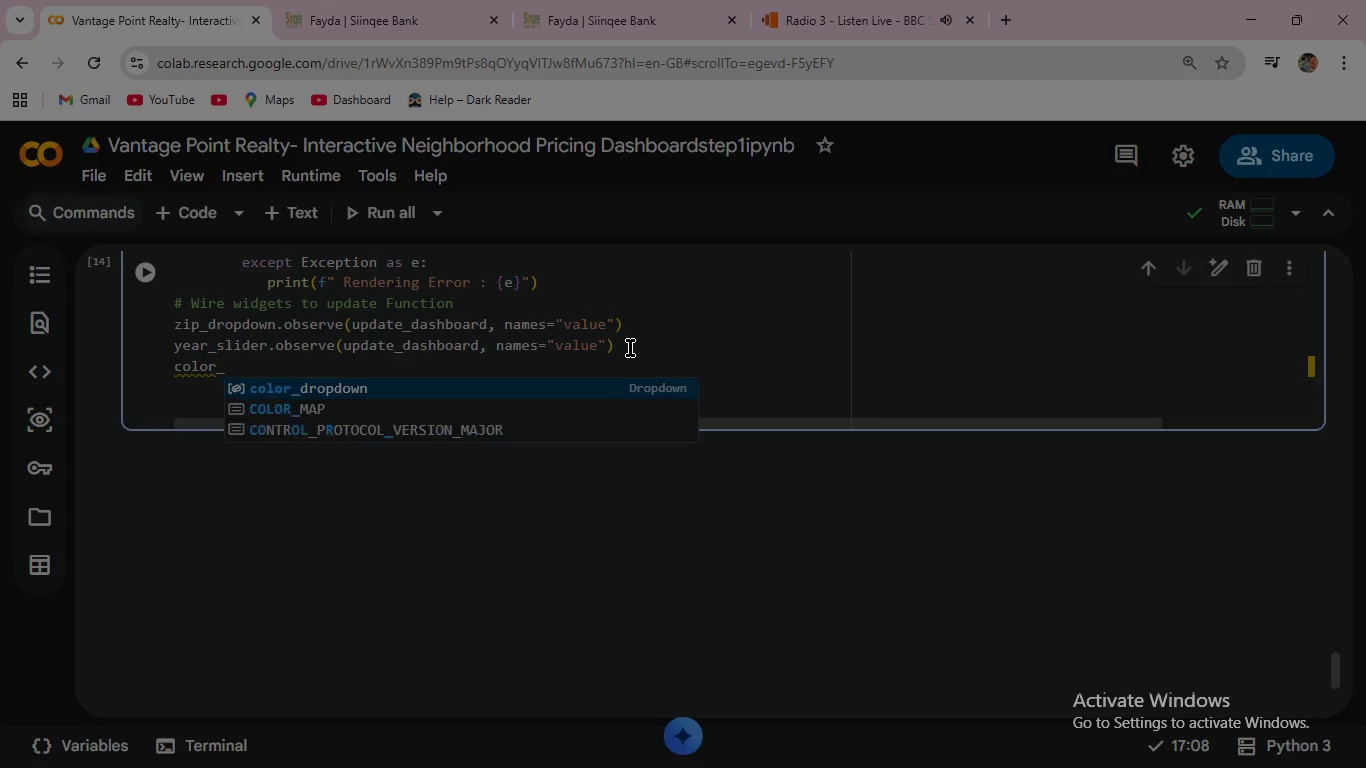 
key(Enter)
 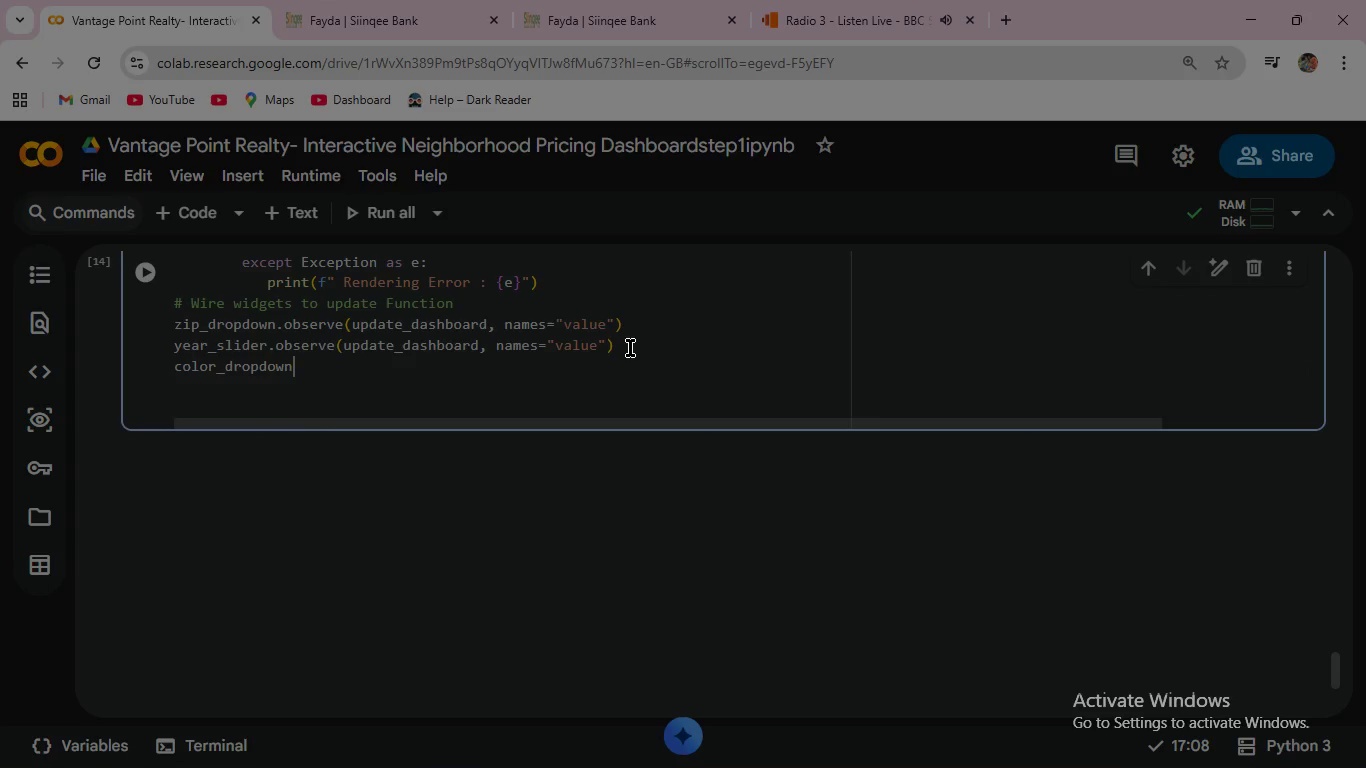 
type(.observe)
 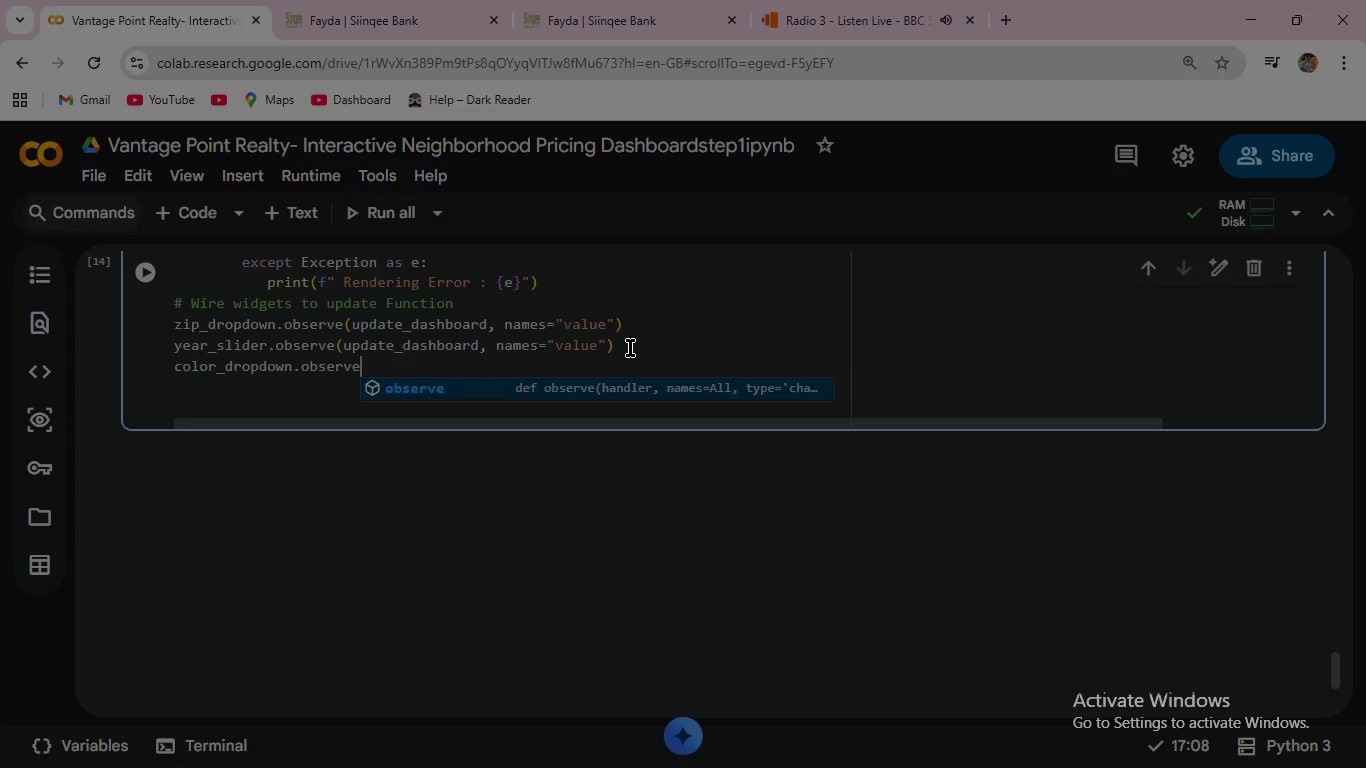 
key(Shift+9)
 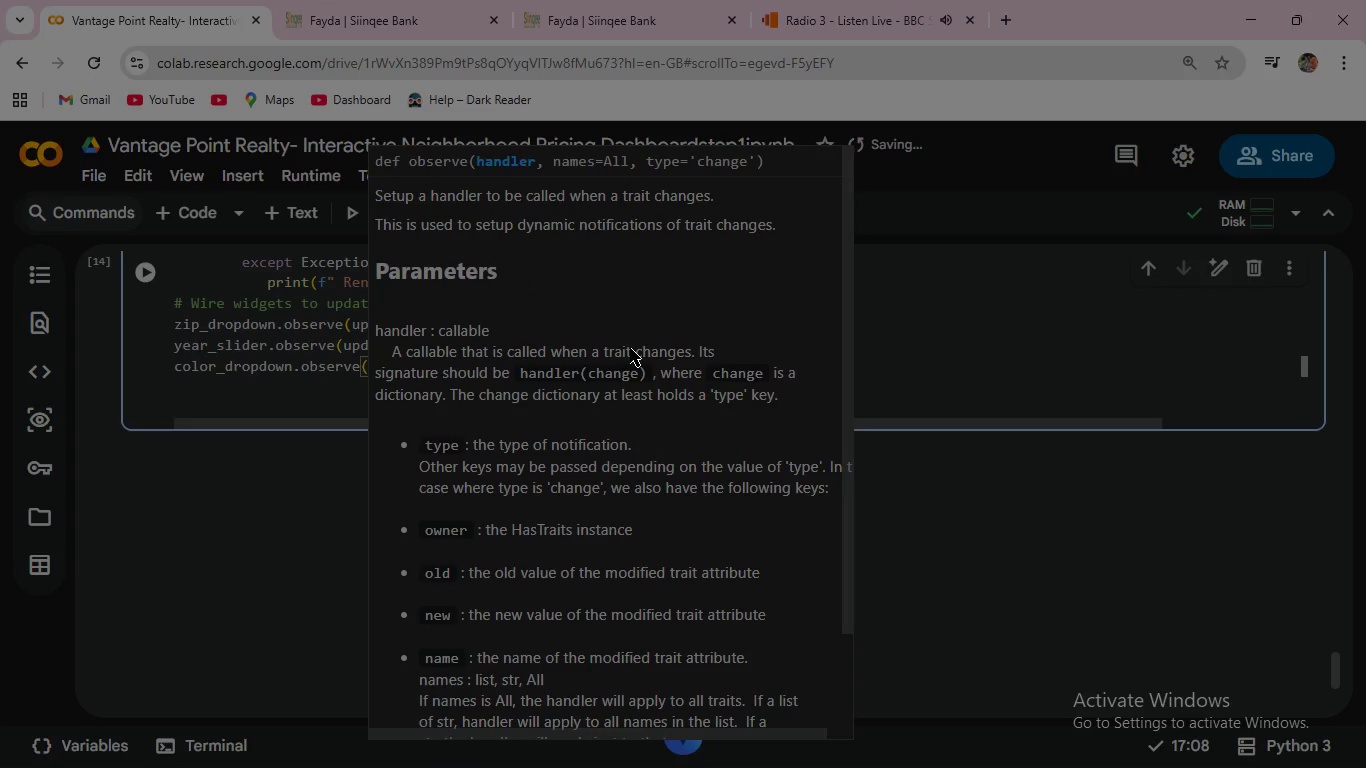 
type(u)
key(Escape)
key(Escape)
type(pd)
 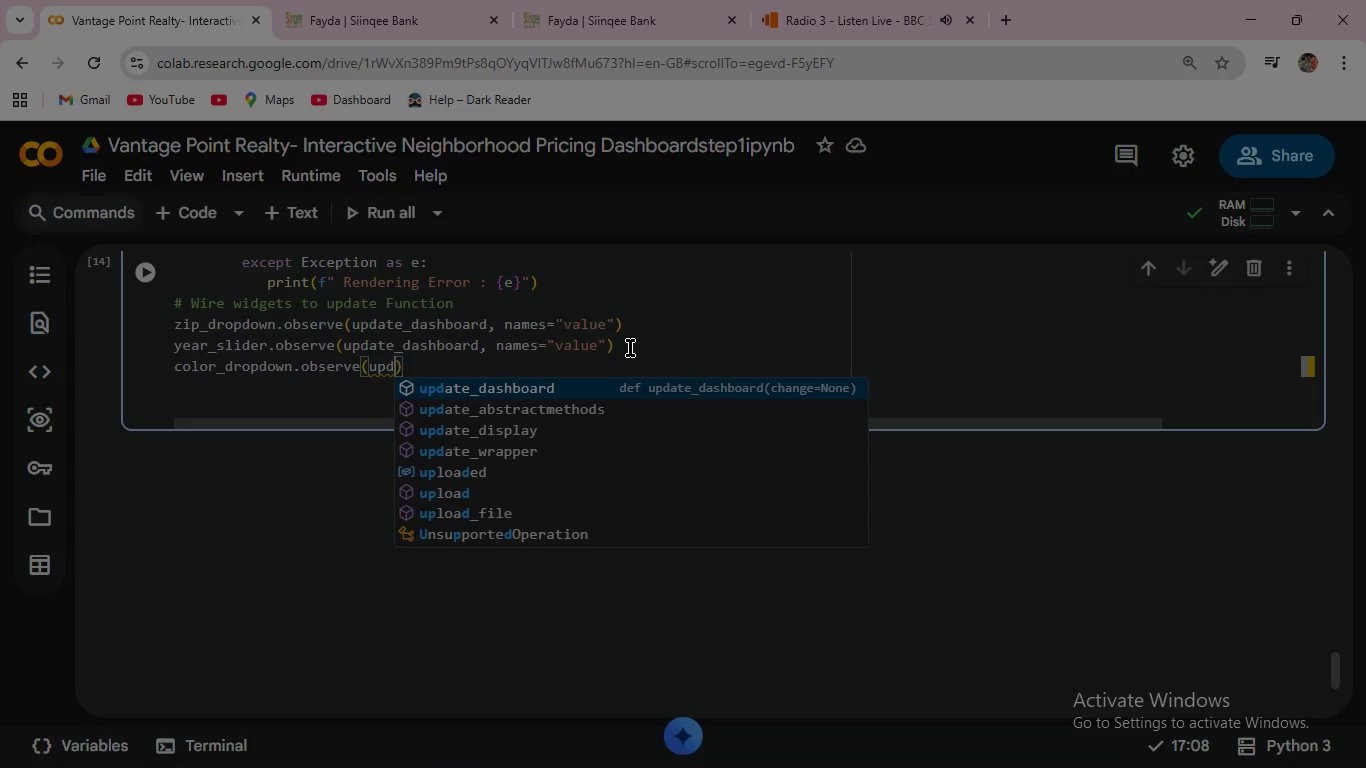 
key(Enter)
 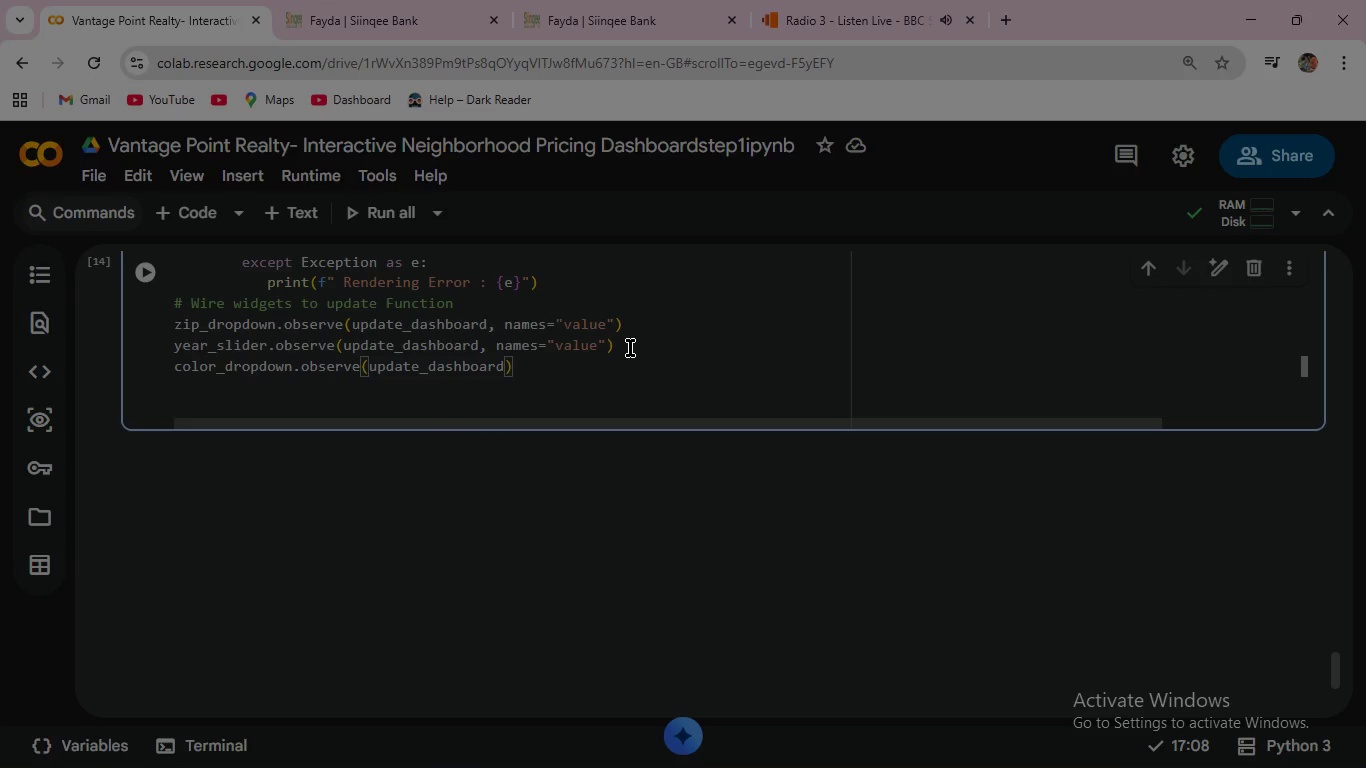 
type(, names=)
 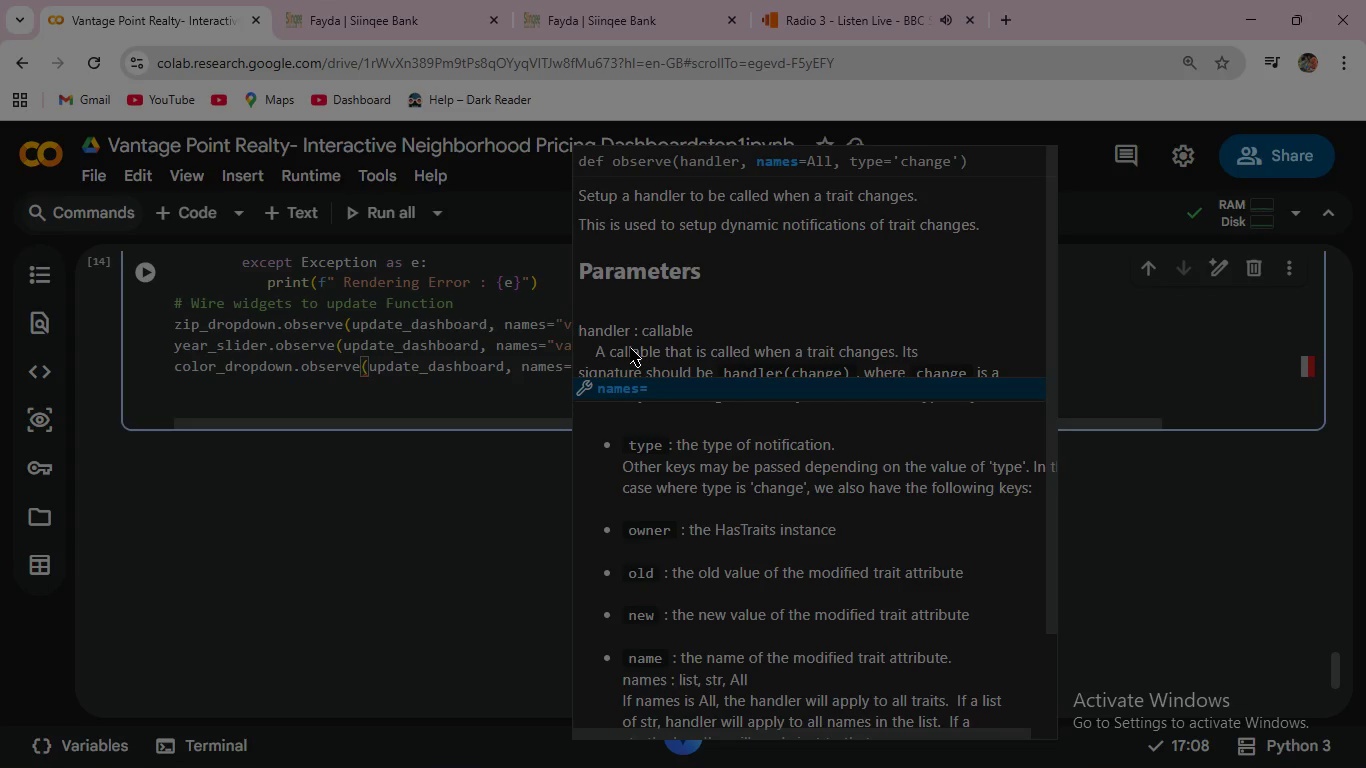 
wait(6.83)
 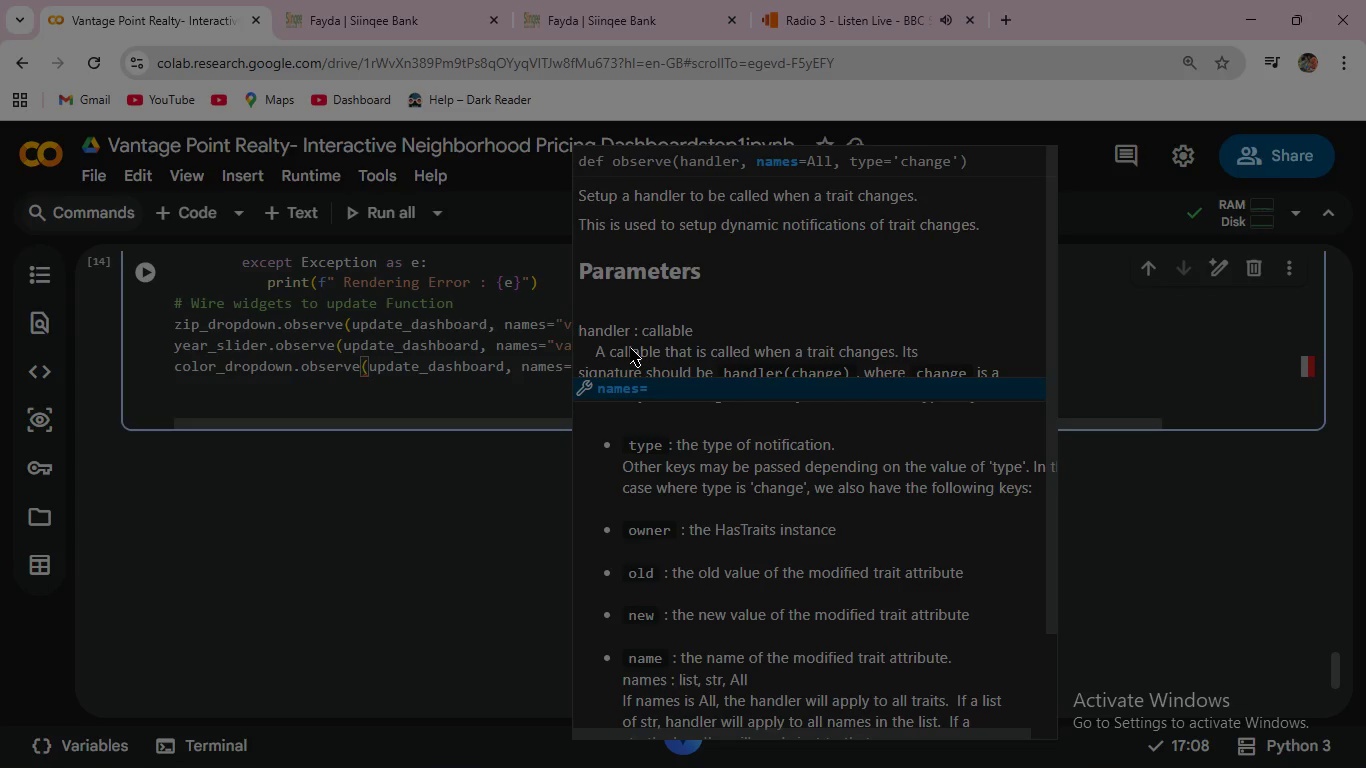 
key(Enter)
 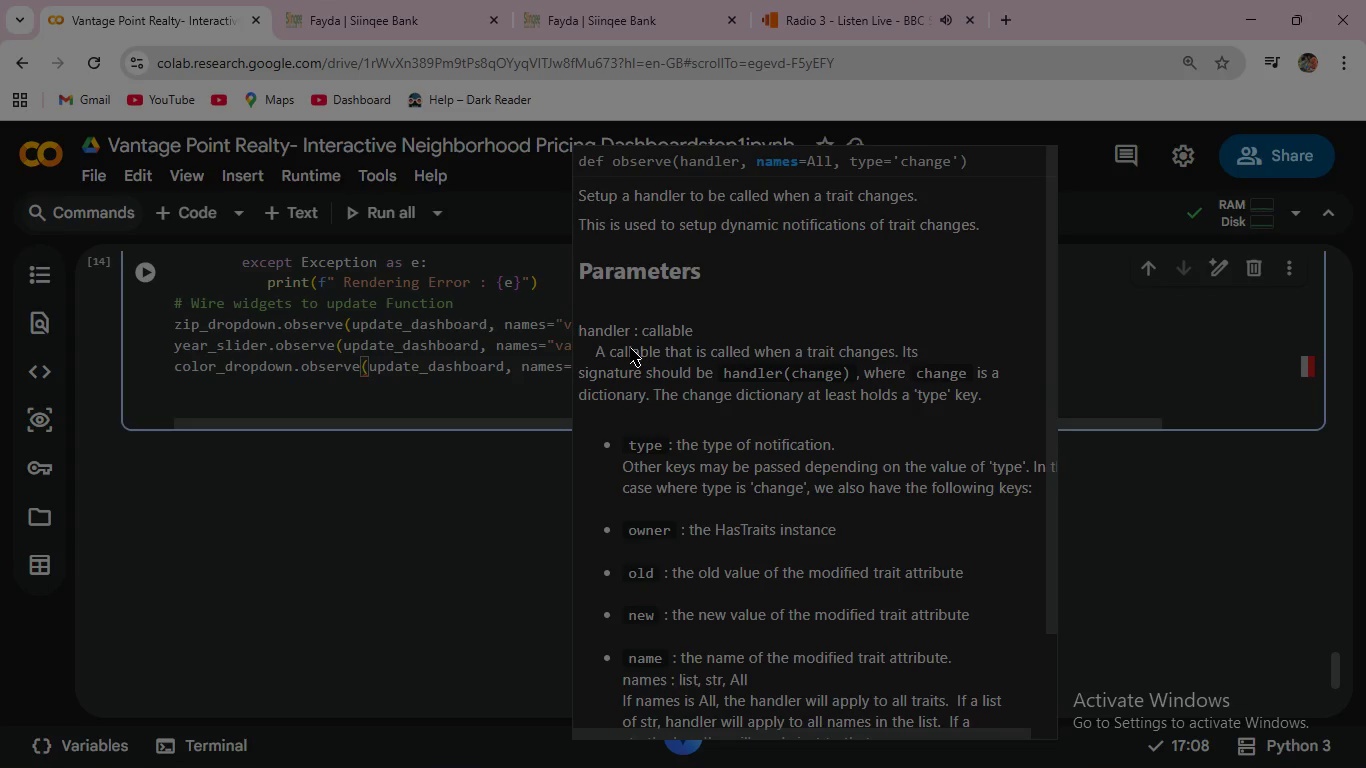 
key(Escape)
type("value)
 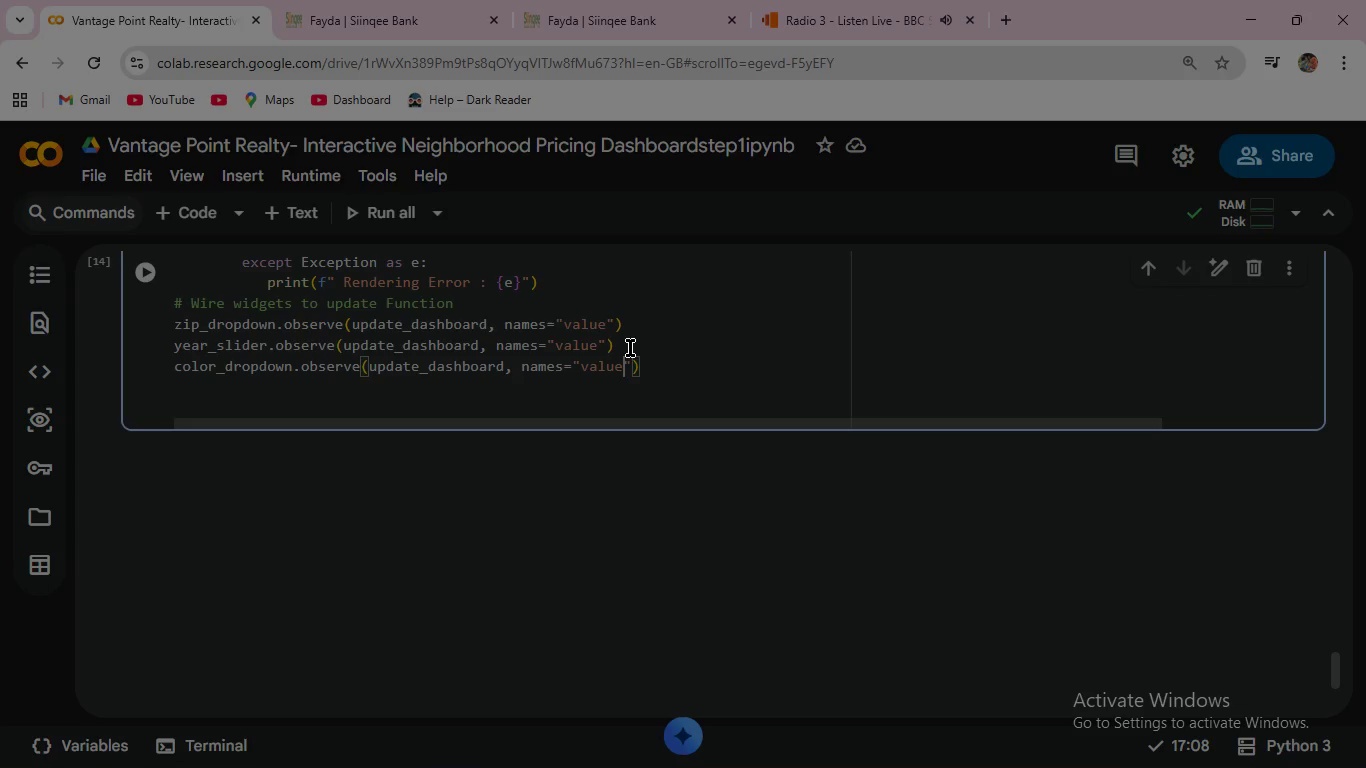 
key(ArrowRight)
 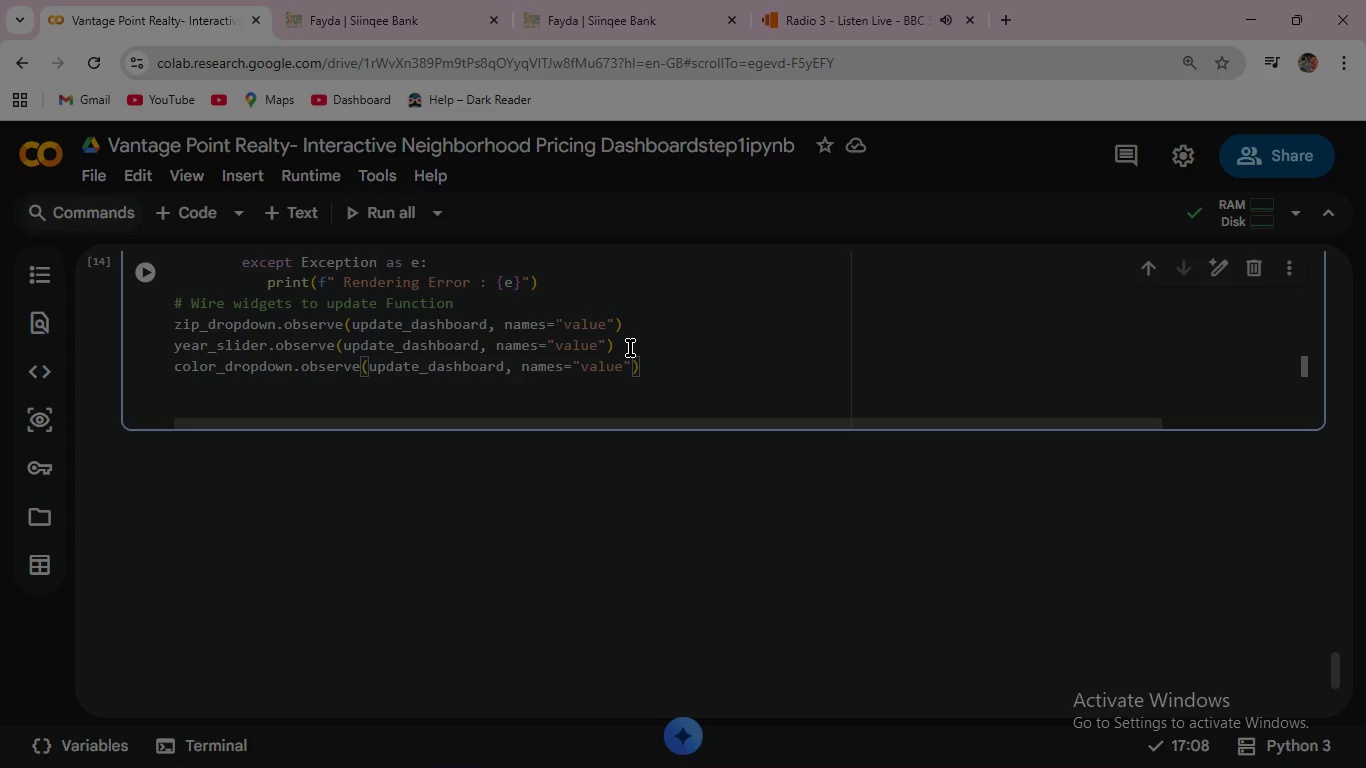 
key(ArrowRight)
 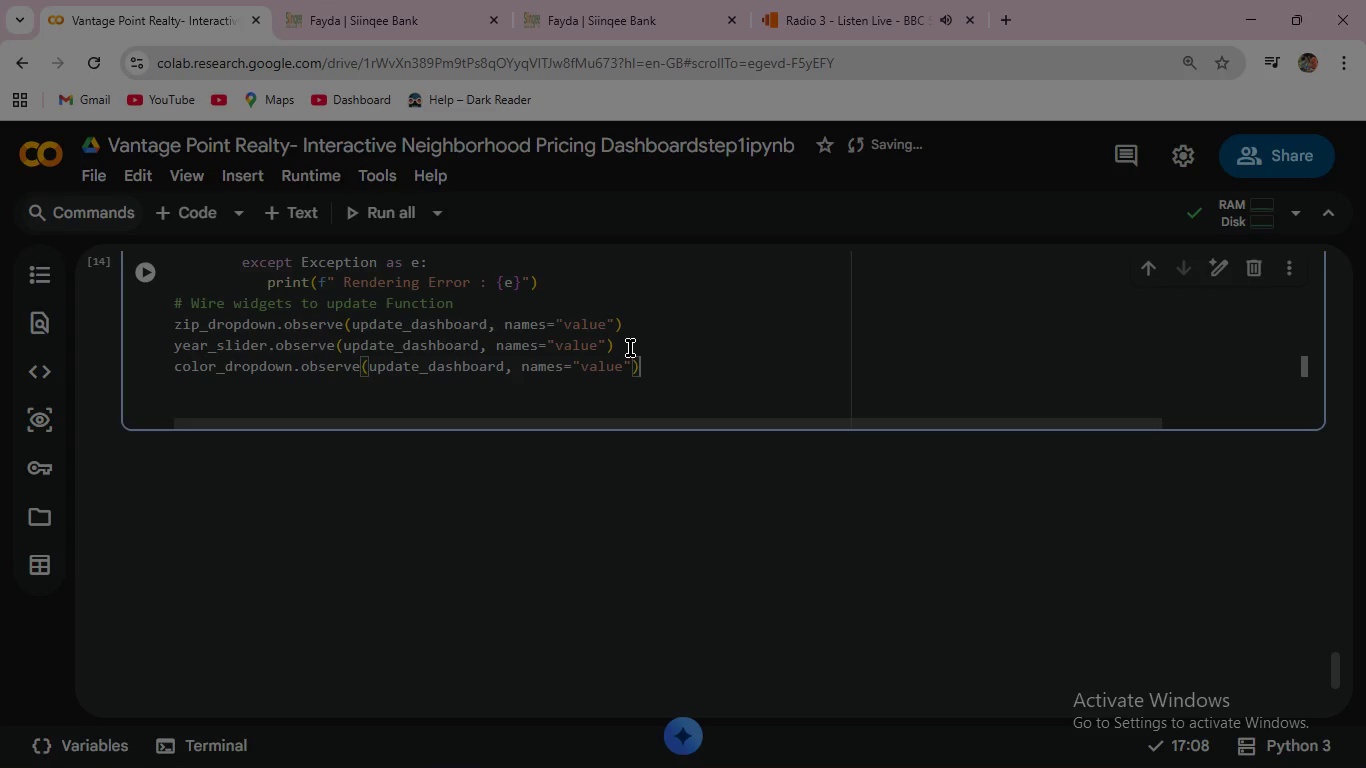 
wait(5.34)
 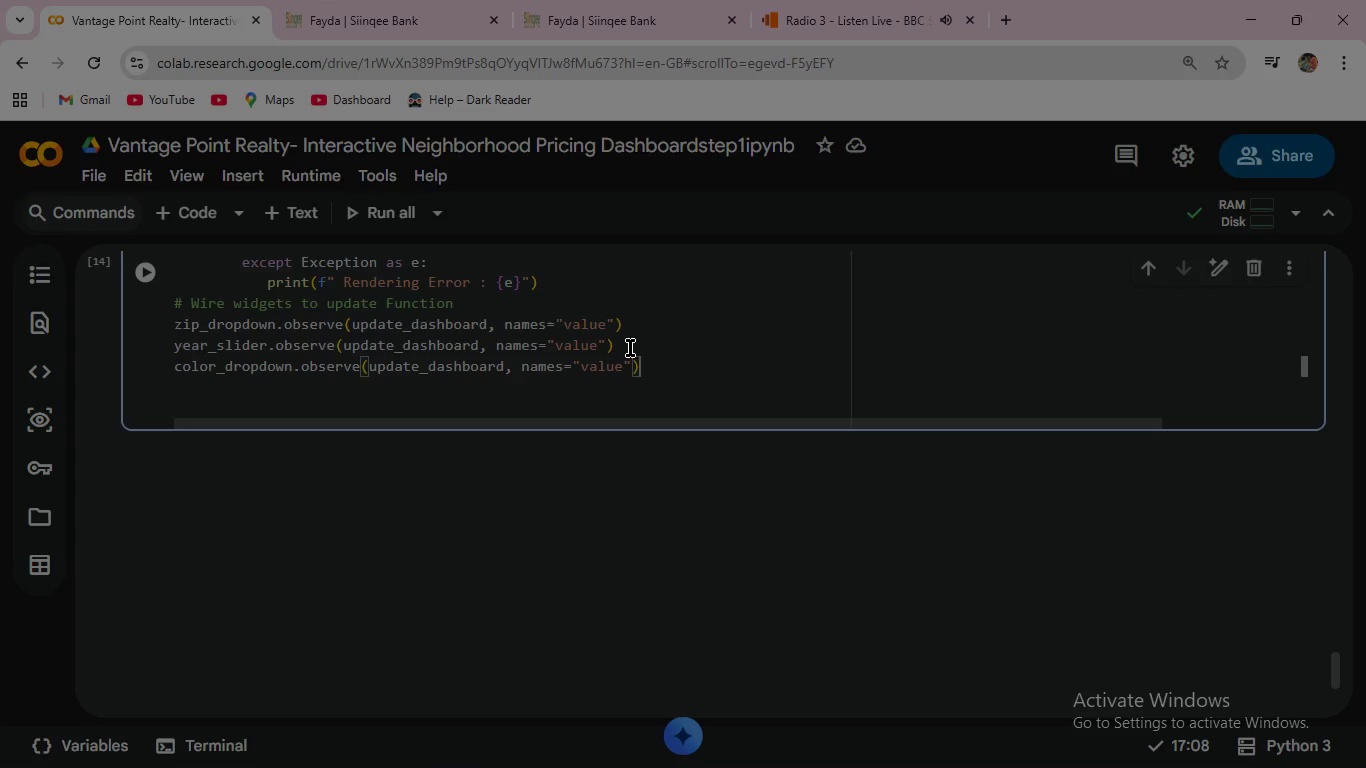 
key(Enter)
 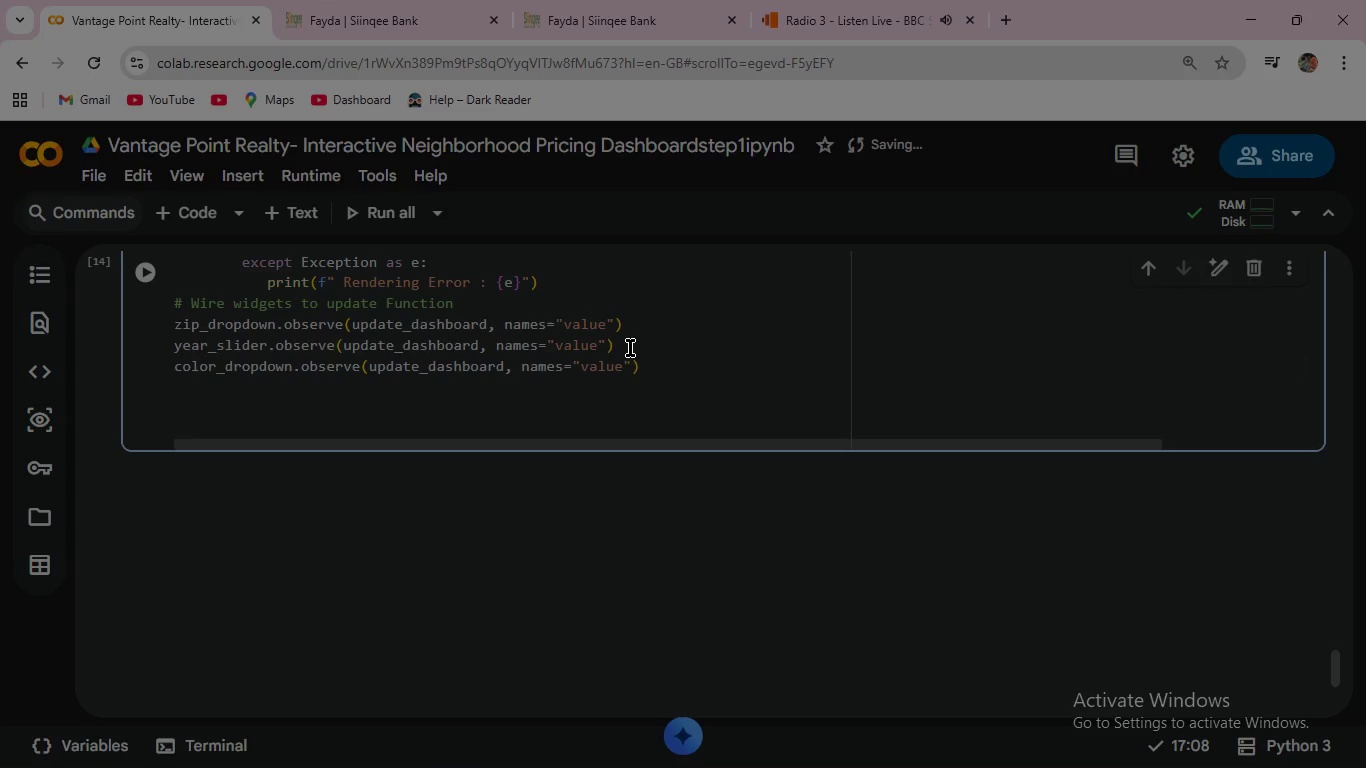 
key(Enter)
 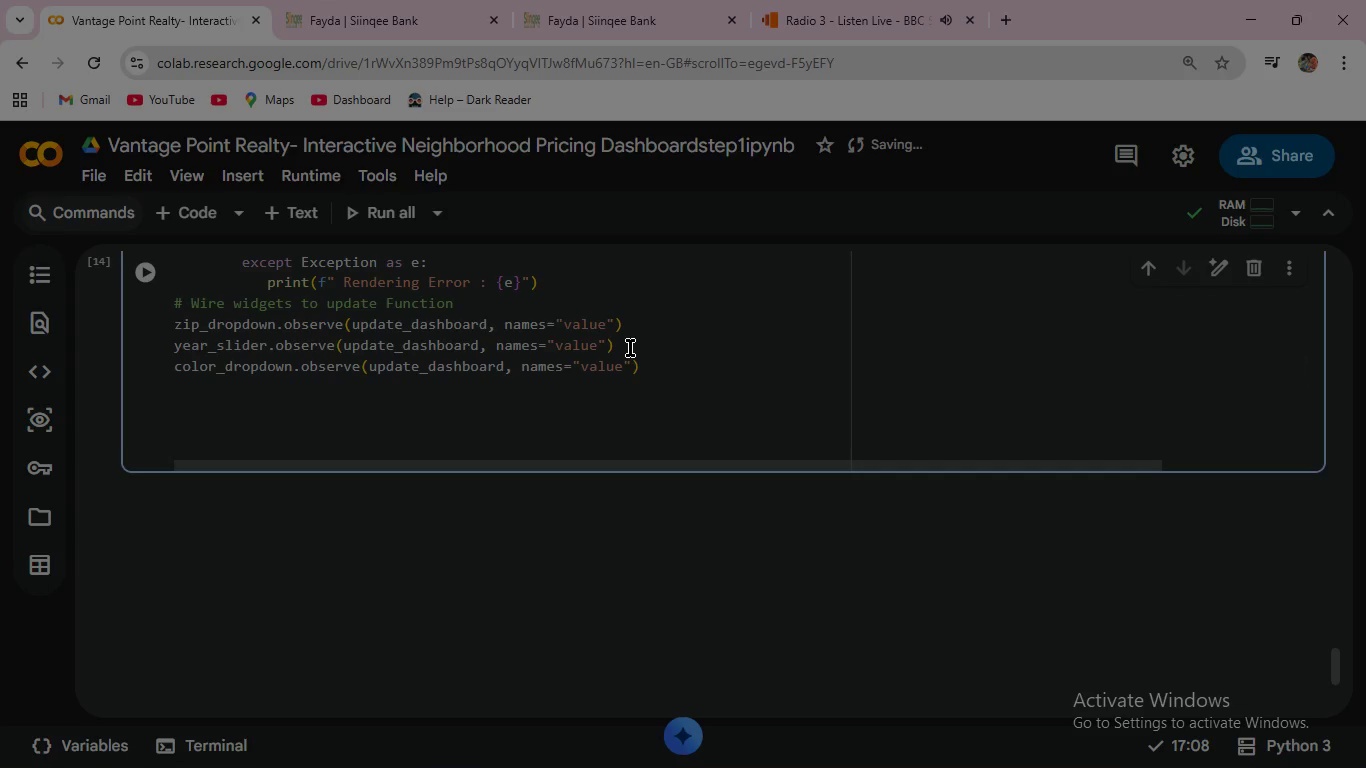 
type(print(" Dashboard enginerea)
key(Backspace)
key(Backspace)
type( [NumLock])
key(Backspace)
key(Backspace)
type( ready. Widgets will)
 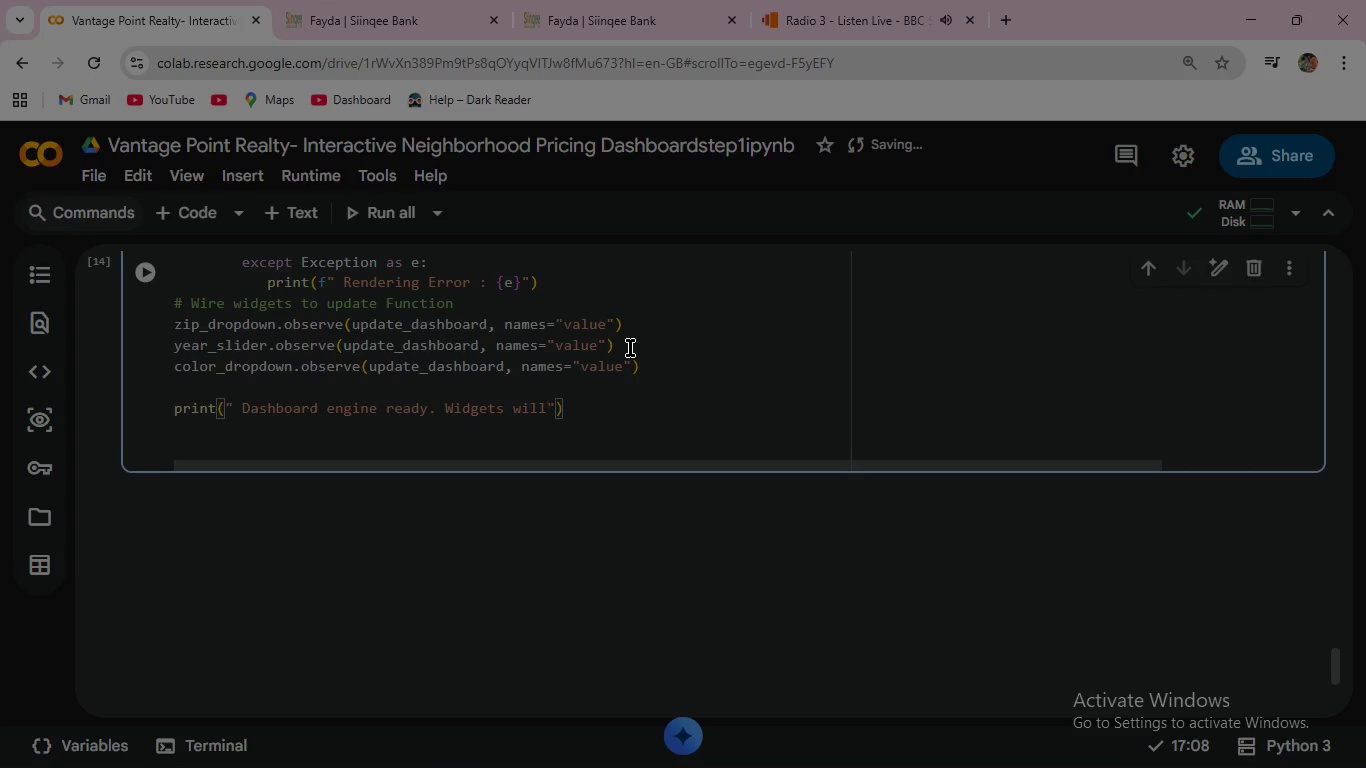 
type( auto-refresh on interaction)
 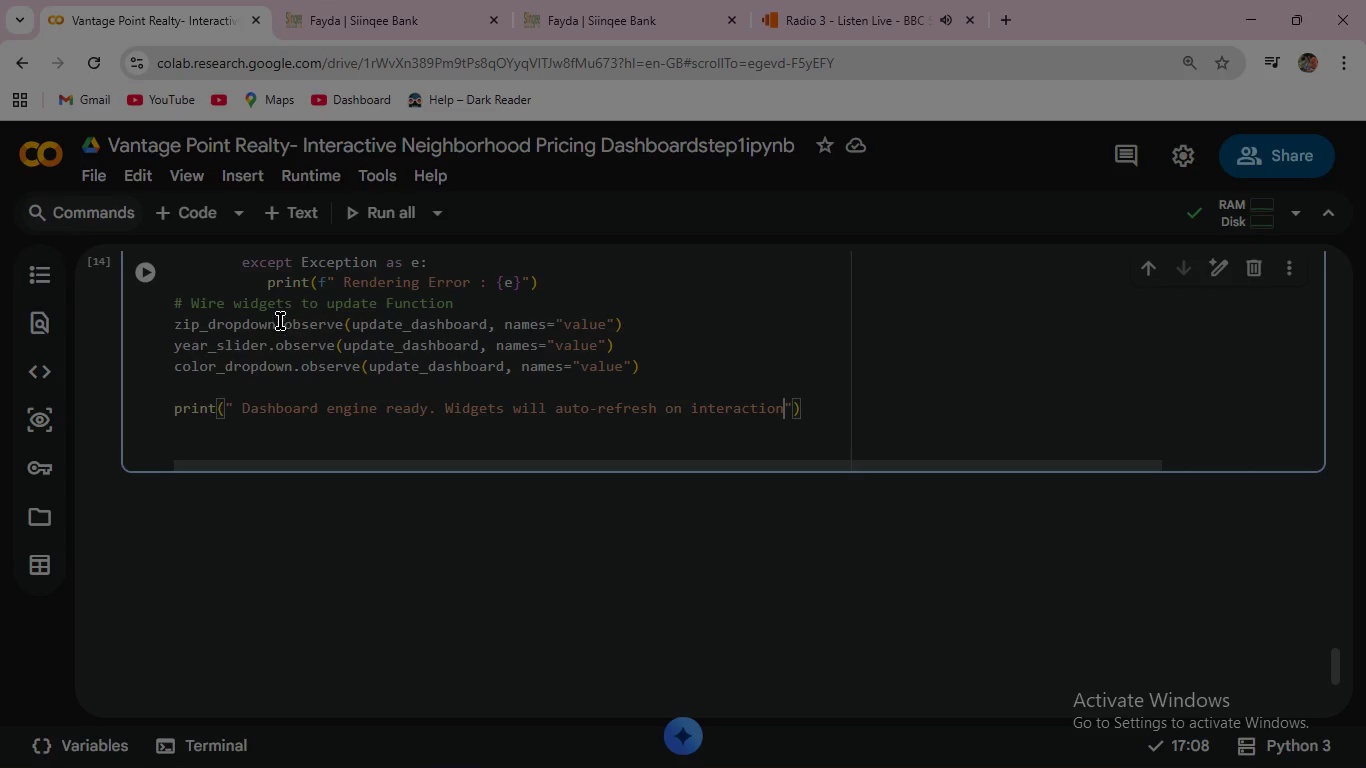 
wait(14.3)
 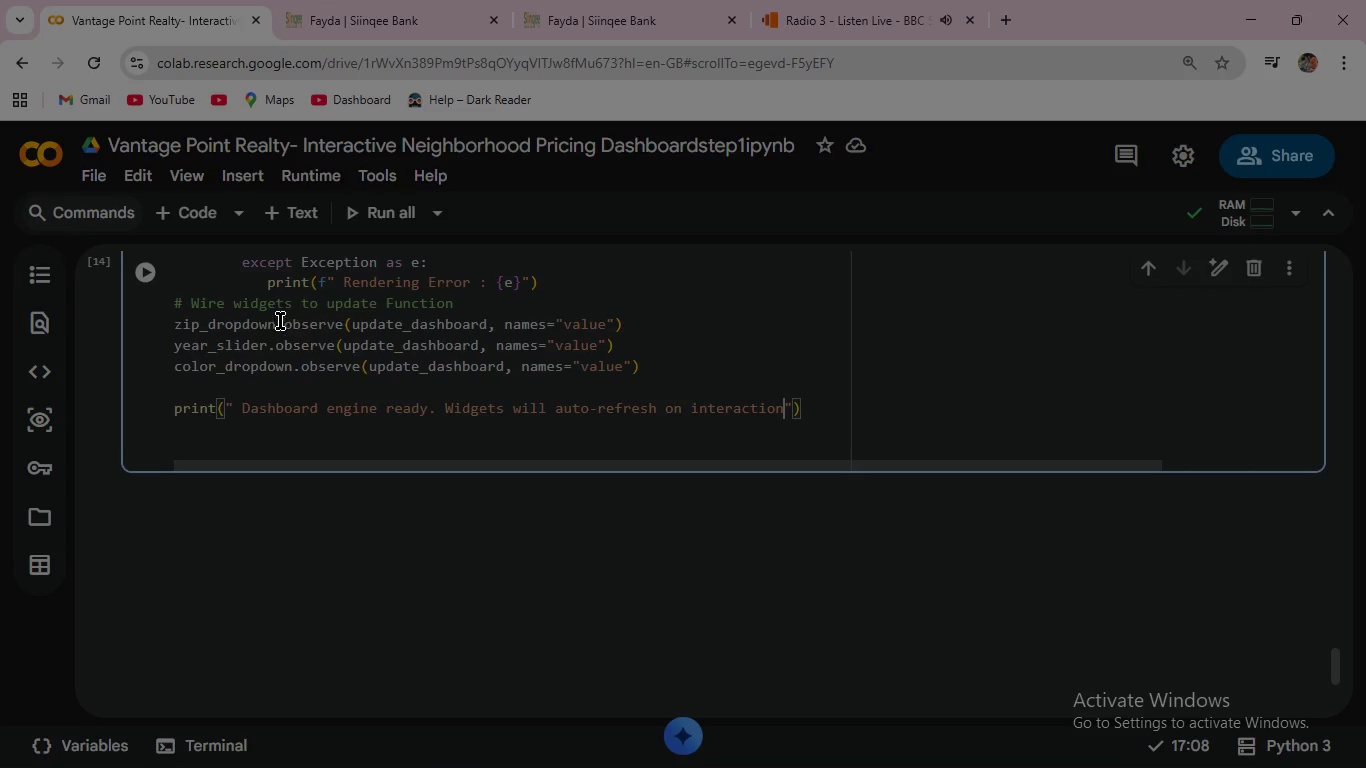 
left_click([1251, 0])